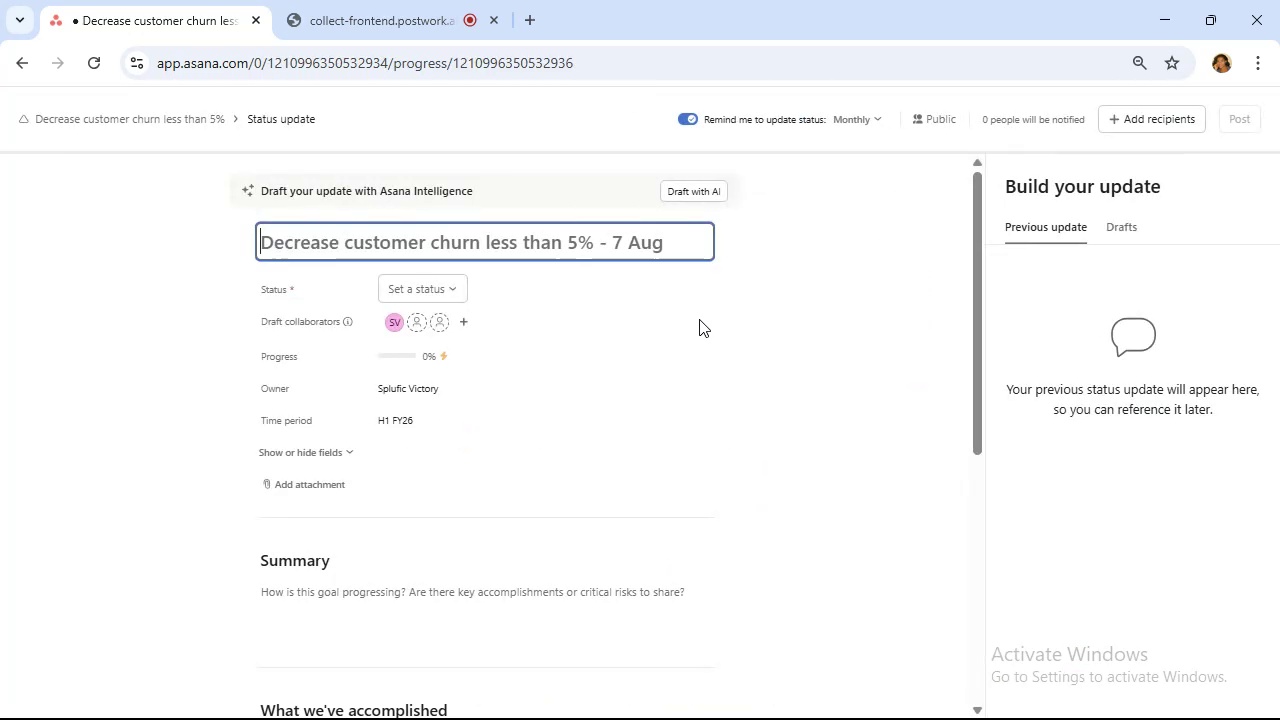 
left_click([608, 245])
 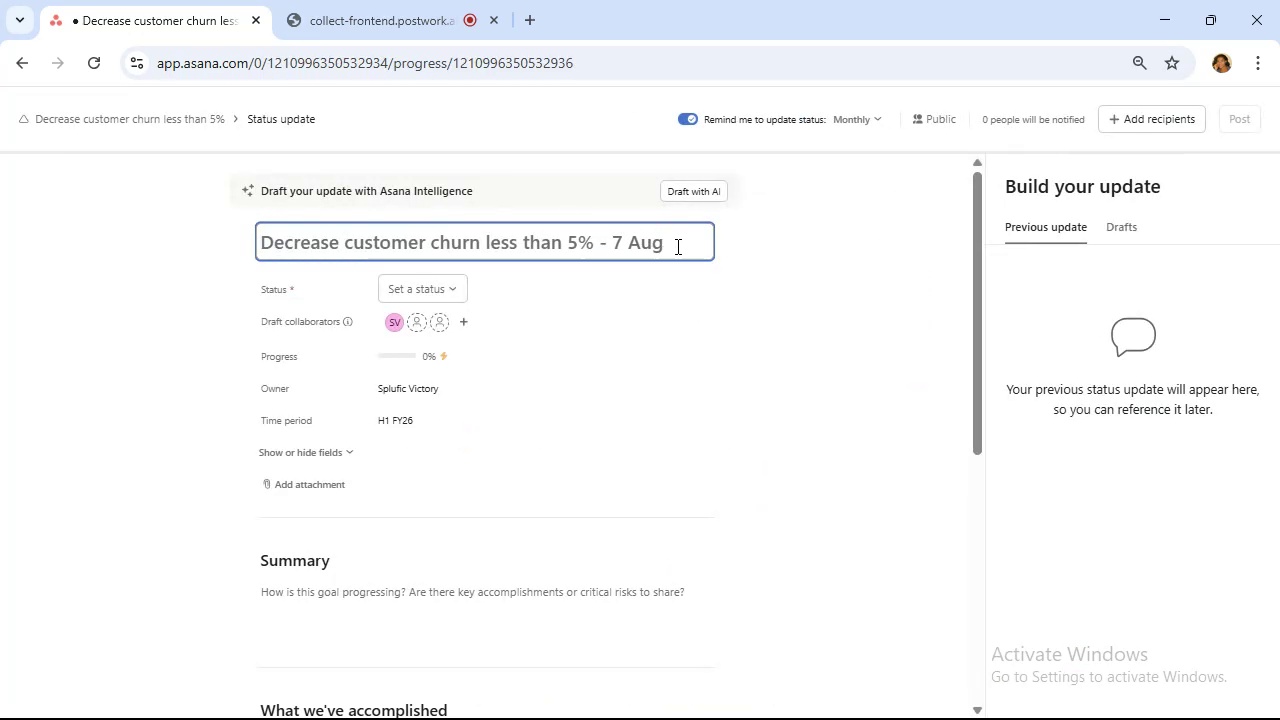 
left_click([676, 246])
 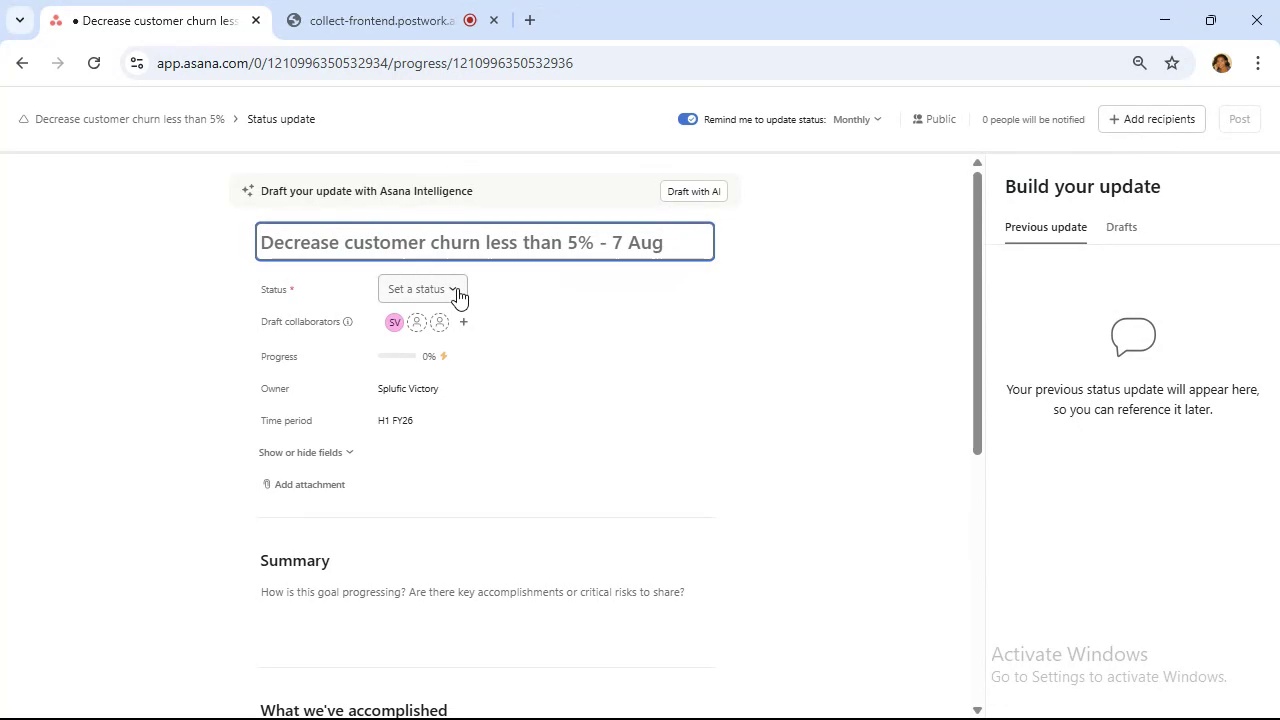 
left_click([457, 288])
 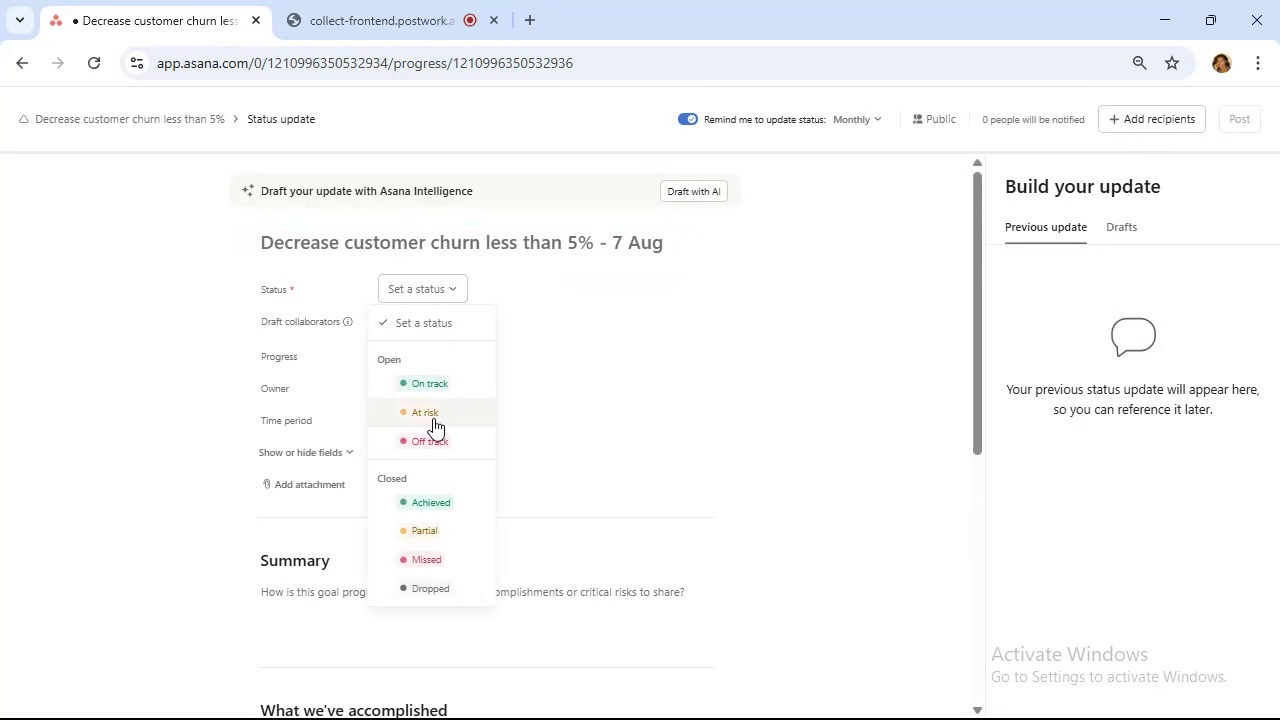 
left_click([413, 387])
 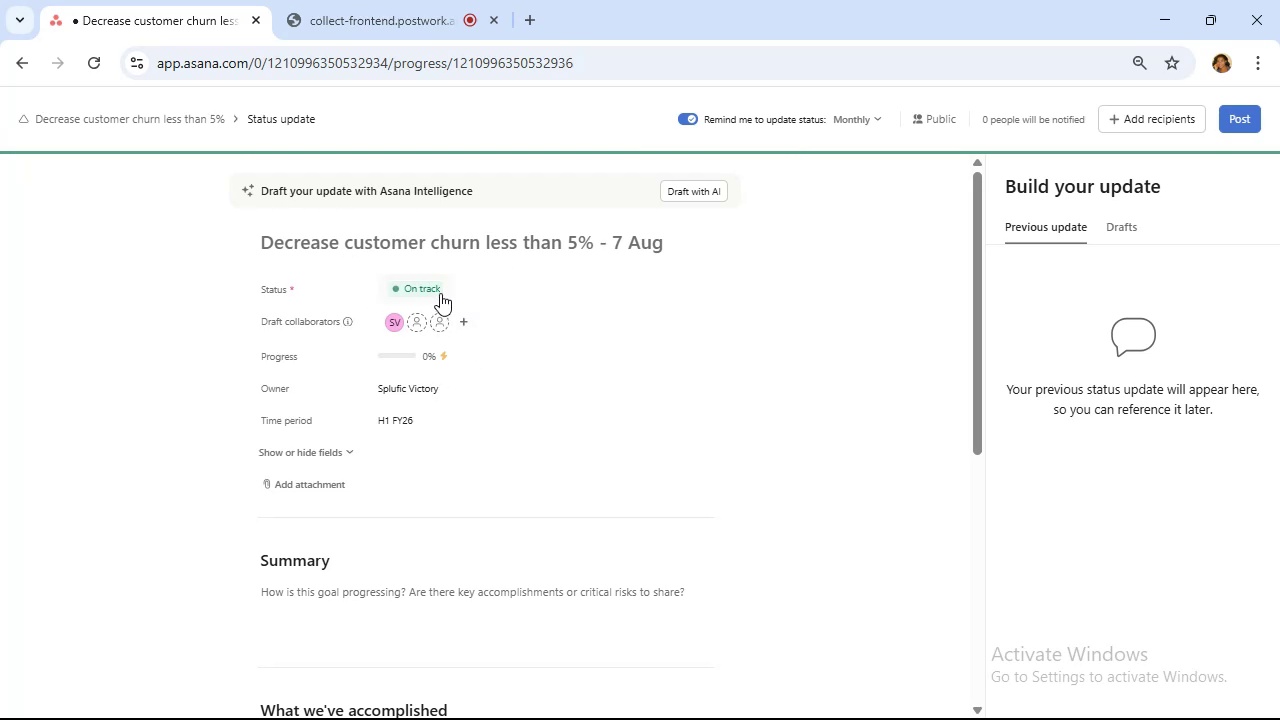 
wait(9.21)
 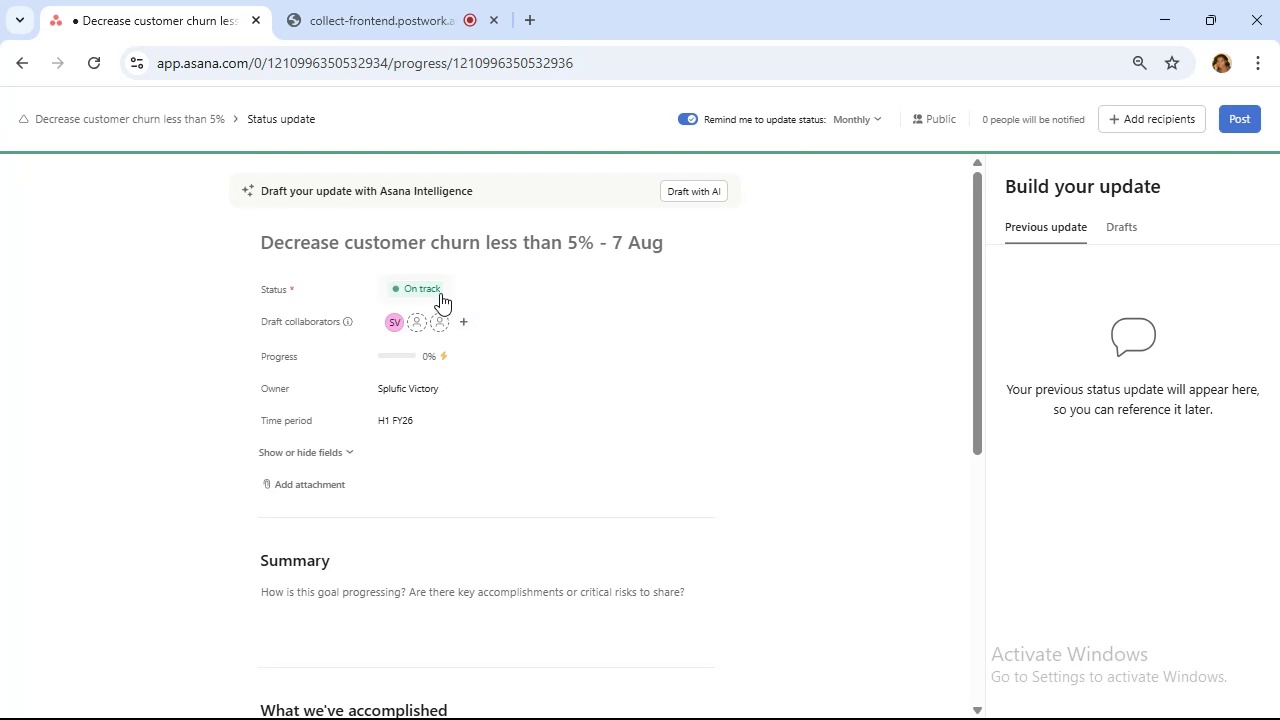 
scroll: coordinate [499, 403], scroll_direction: down, amount: 3.0
 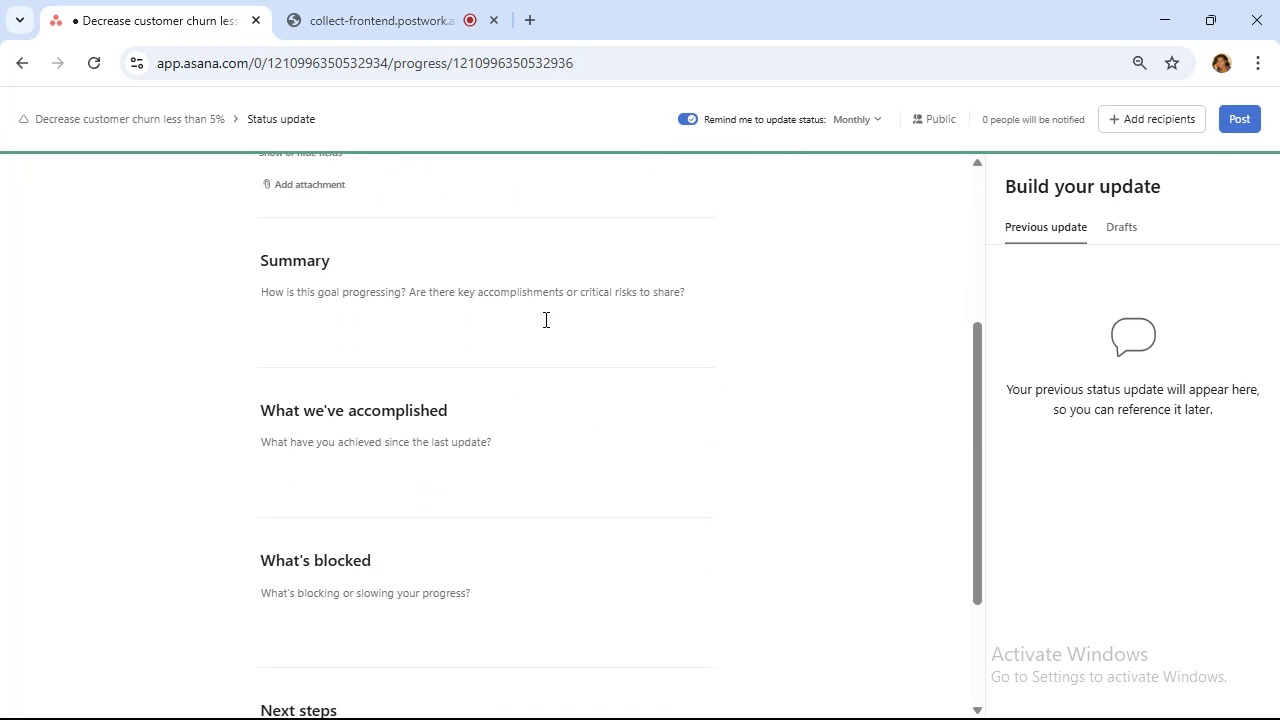 
left_click([551, 296])
 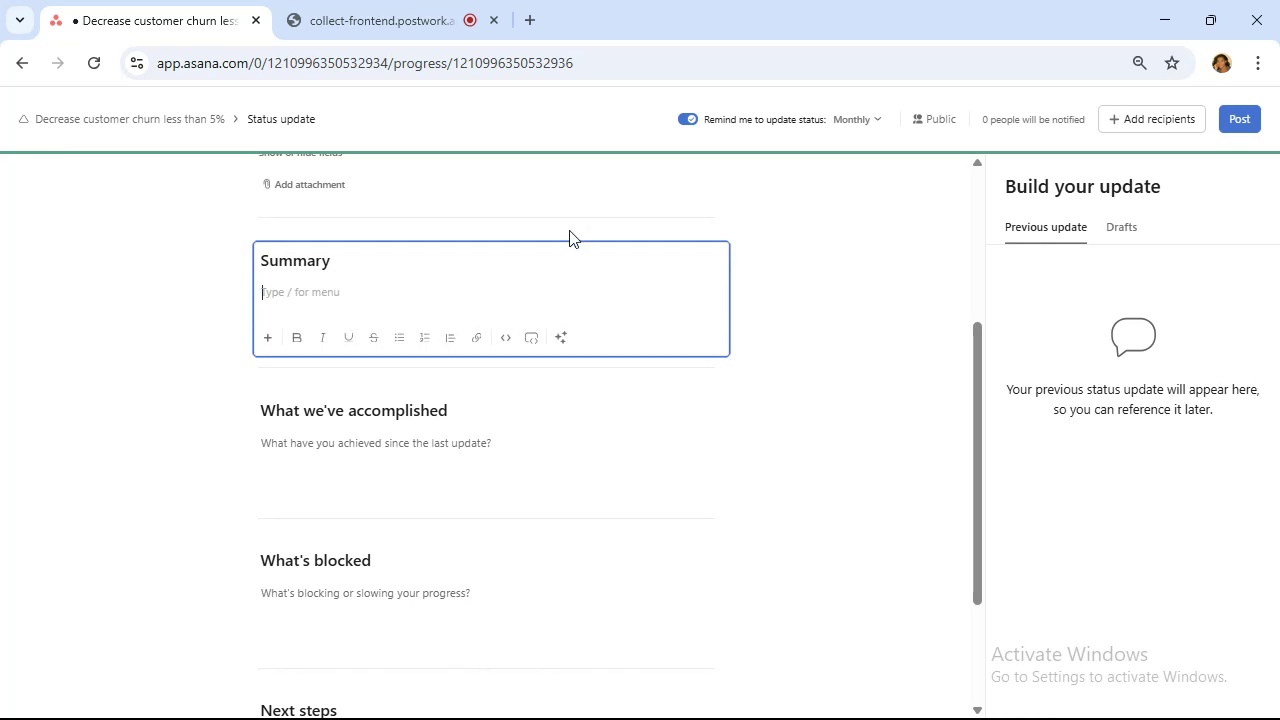 
wait(6.22)
 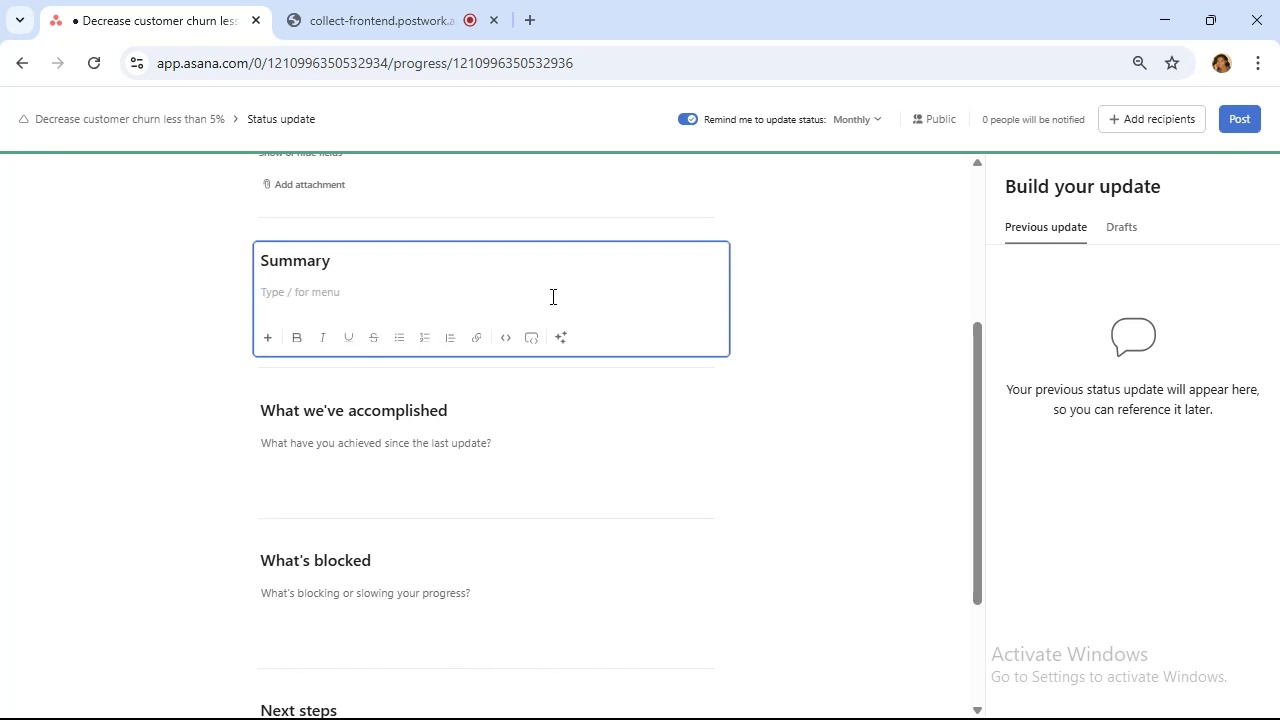 
left_click([526, 22])
 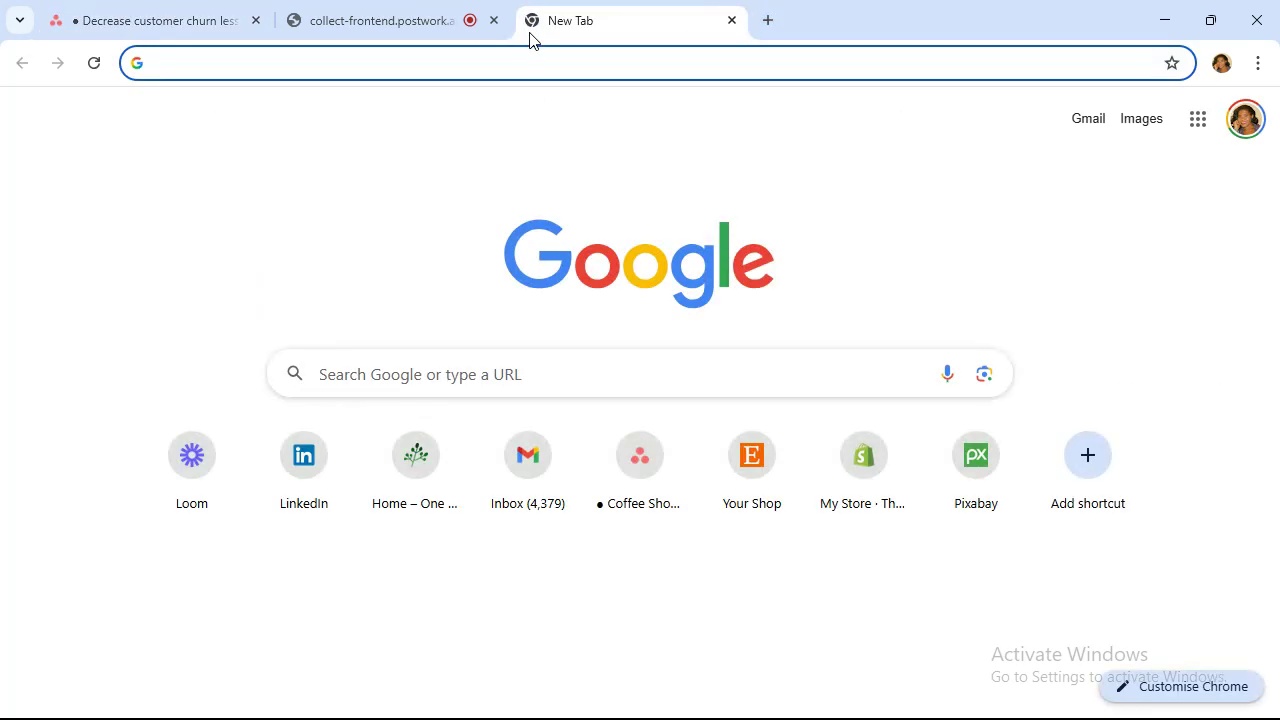 
type(dummy text)
 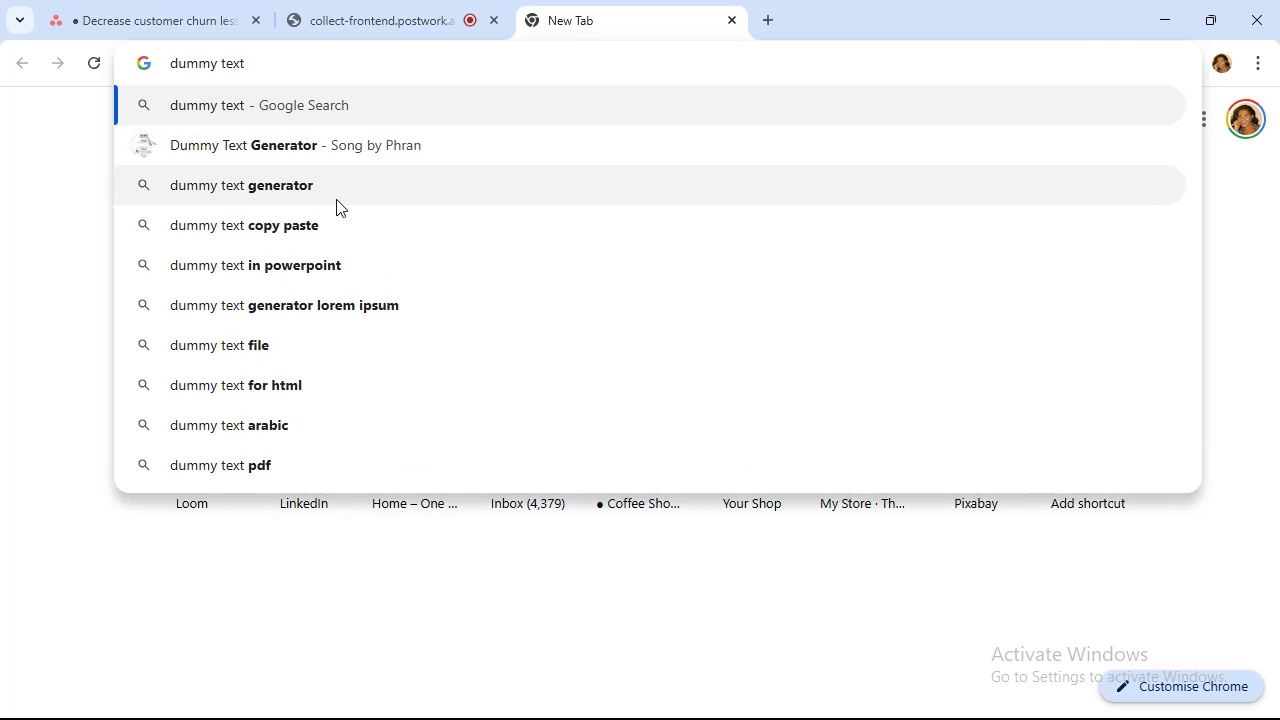 
left_click([336, 200])
 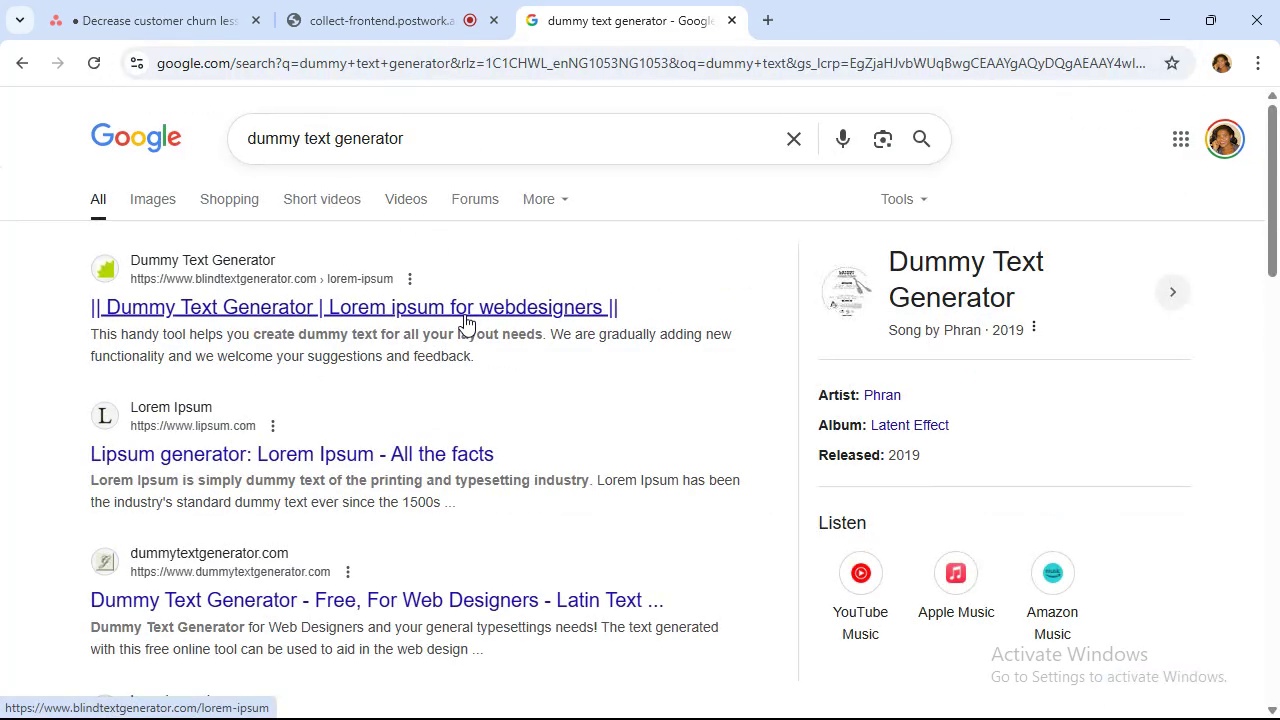 
left_click([440, 456])
 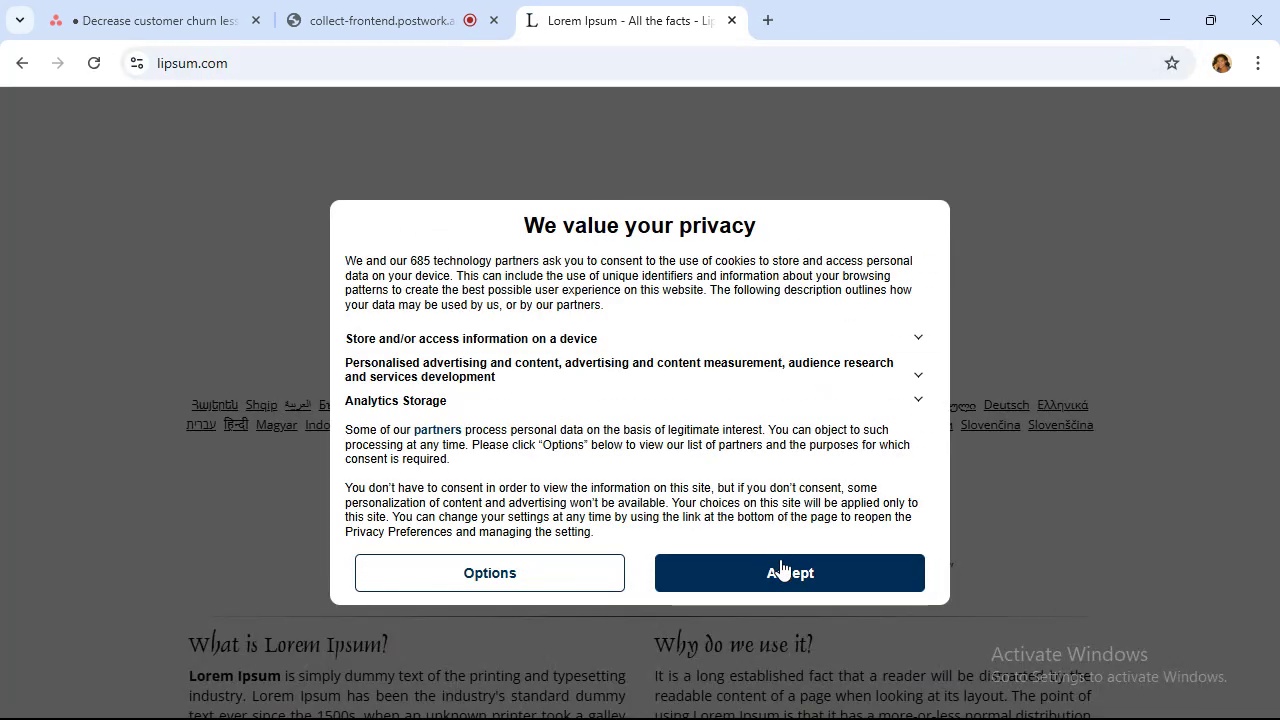 
left_click([787, 576])
 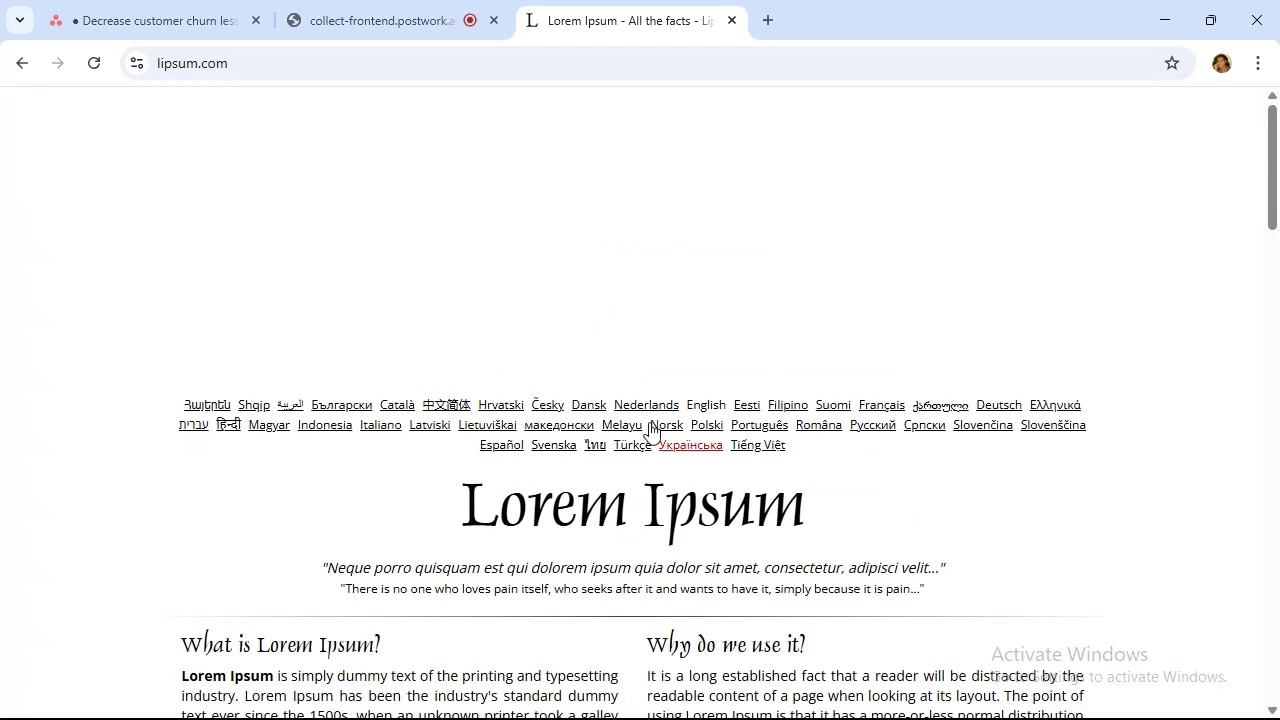 
scroll: coordinate [616, 321], scroll_direction: down, amount: 15.0
 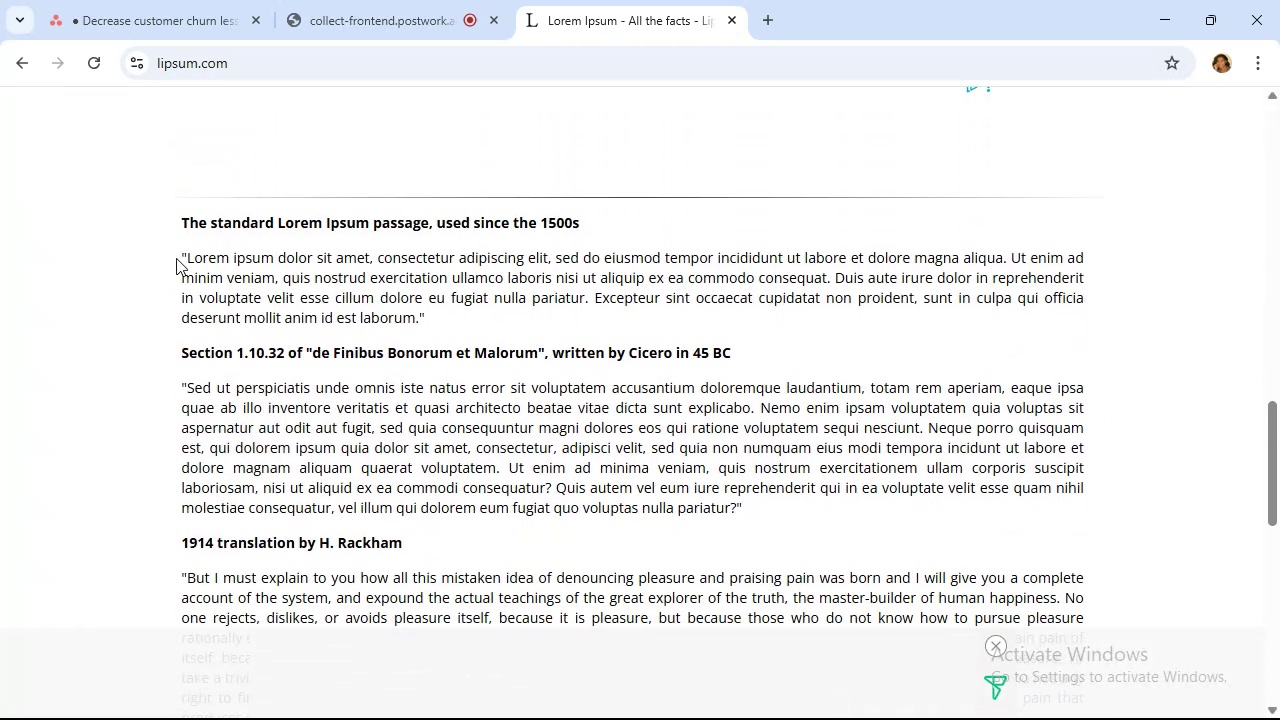 
left_click_drag(start_coordinate=[185, 258], to_coordinate=[571, 271])
 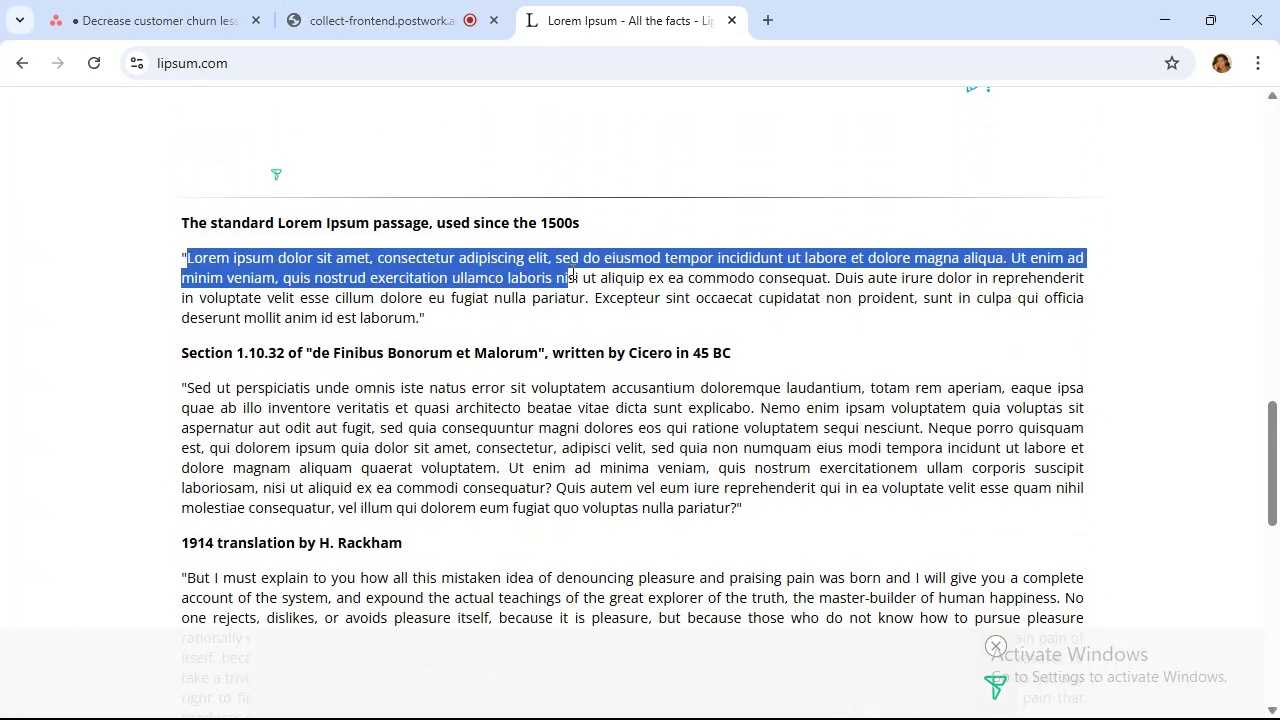 
key(Control+C)
 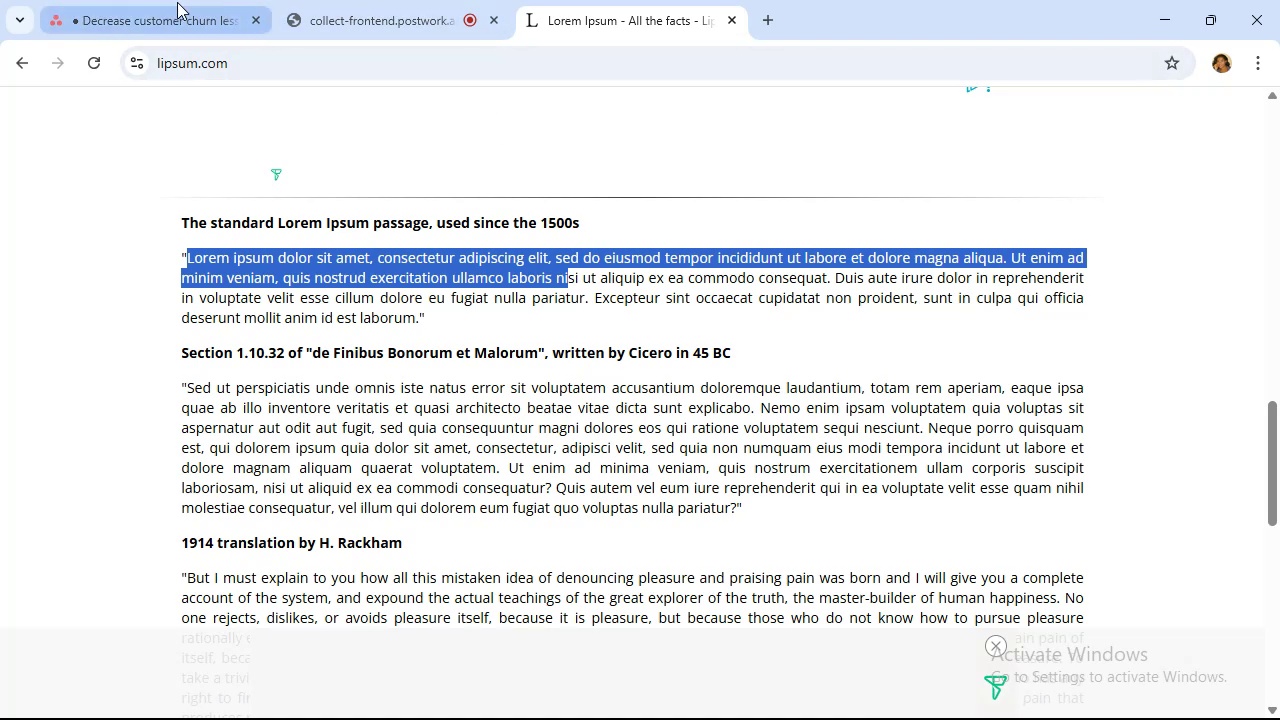 
left_click([172, 4])
 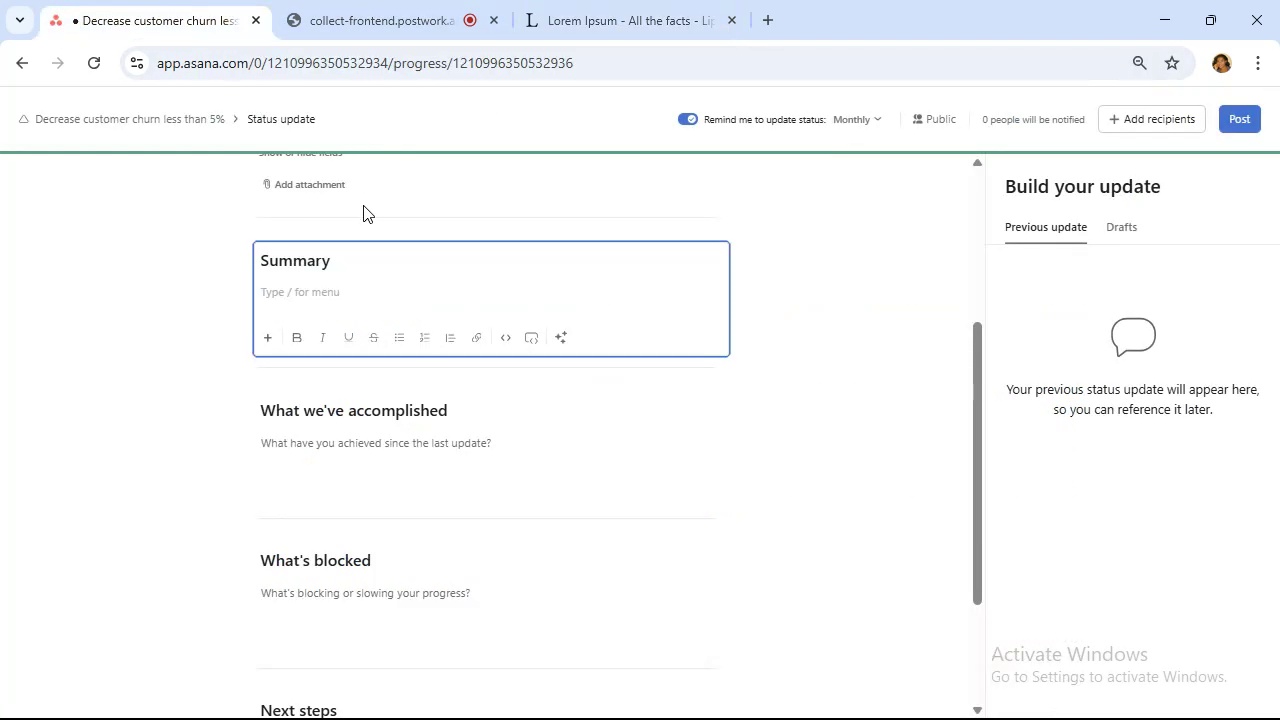 
key(Control+V)
 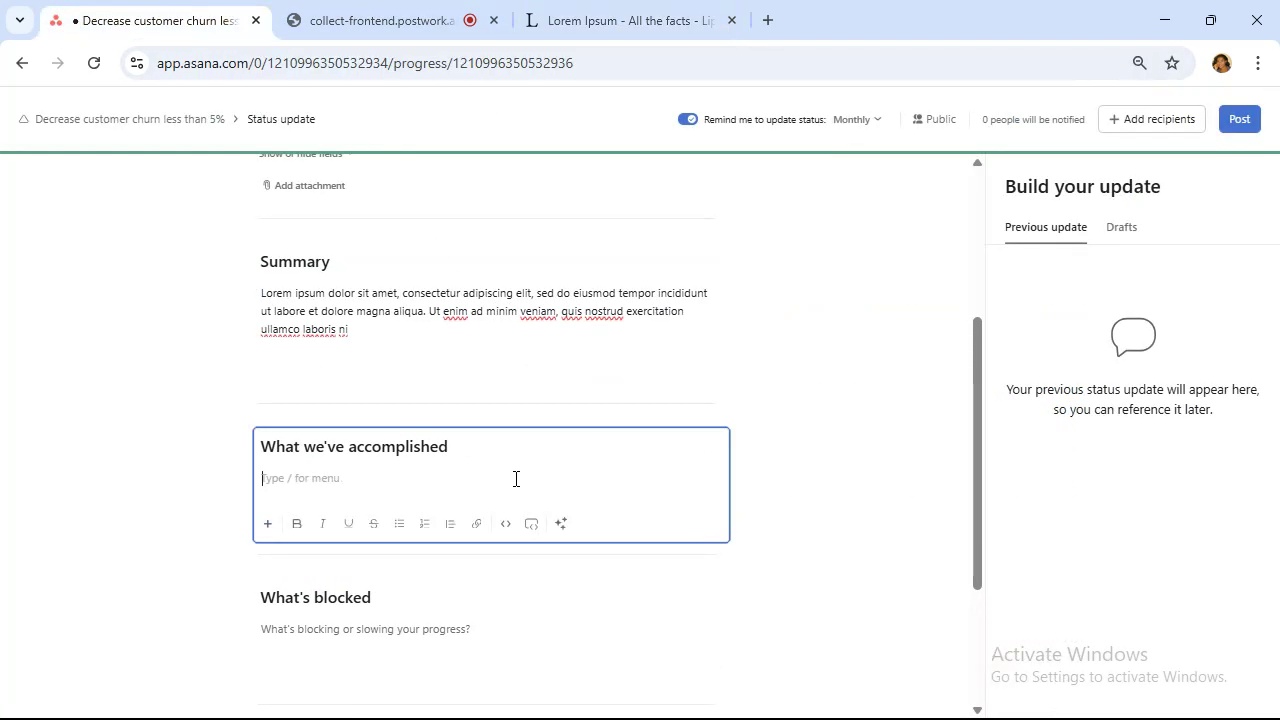 
wait(5.99)
 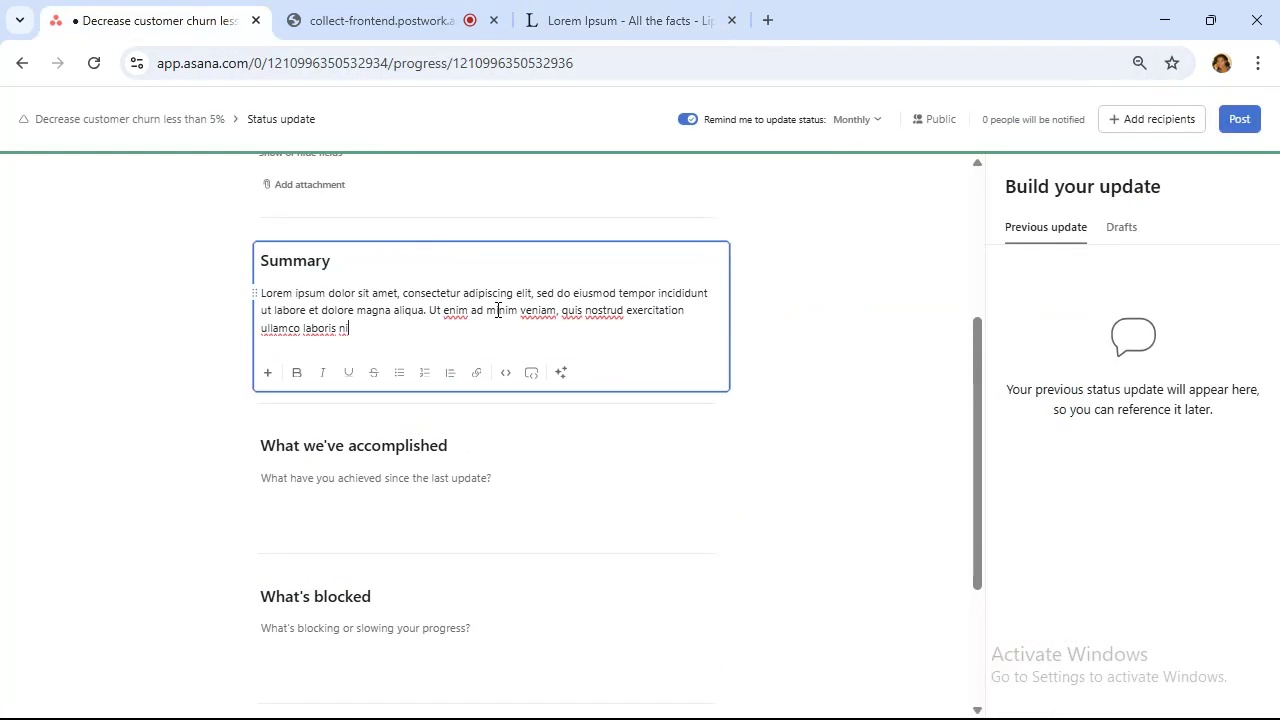 
key(Control+V)
 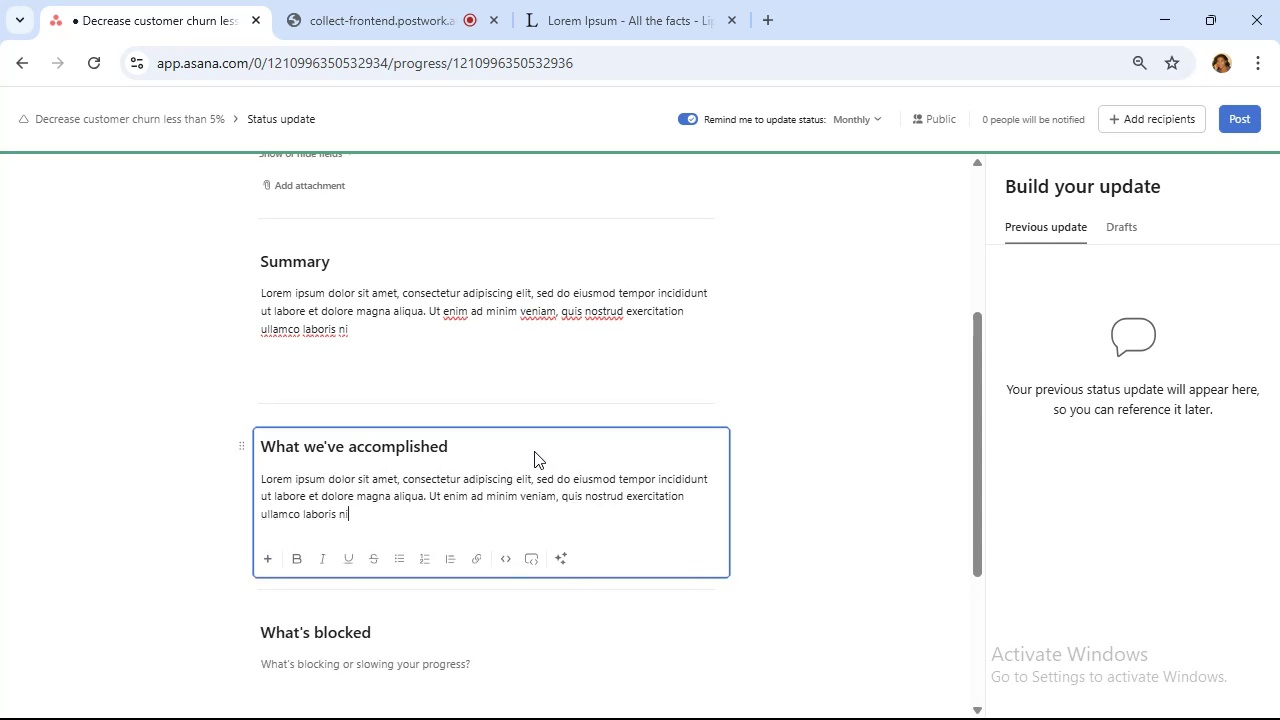 
scroll: coordinate [470, 403], scroll_direction: down, amount: 4.0
 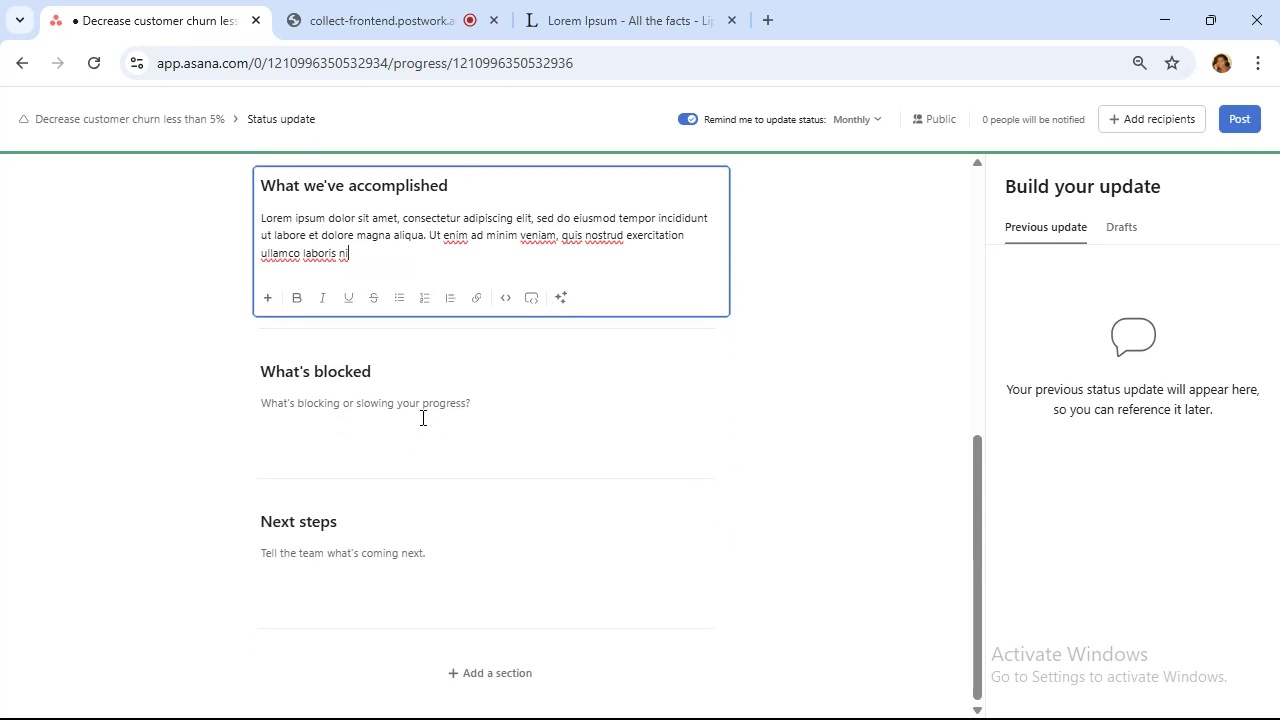 
left_click([420, 409])
 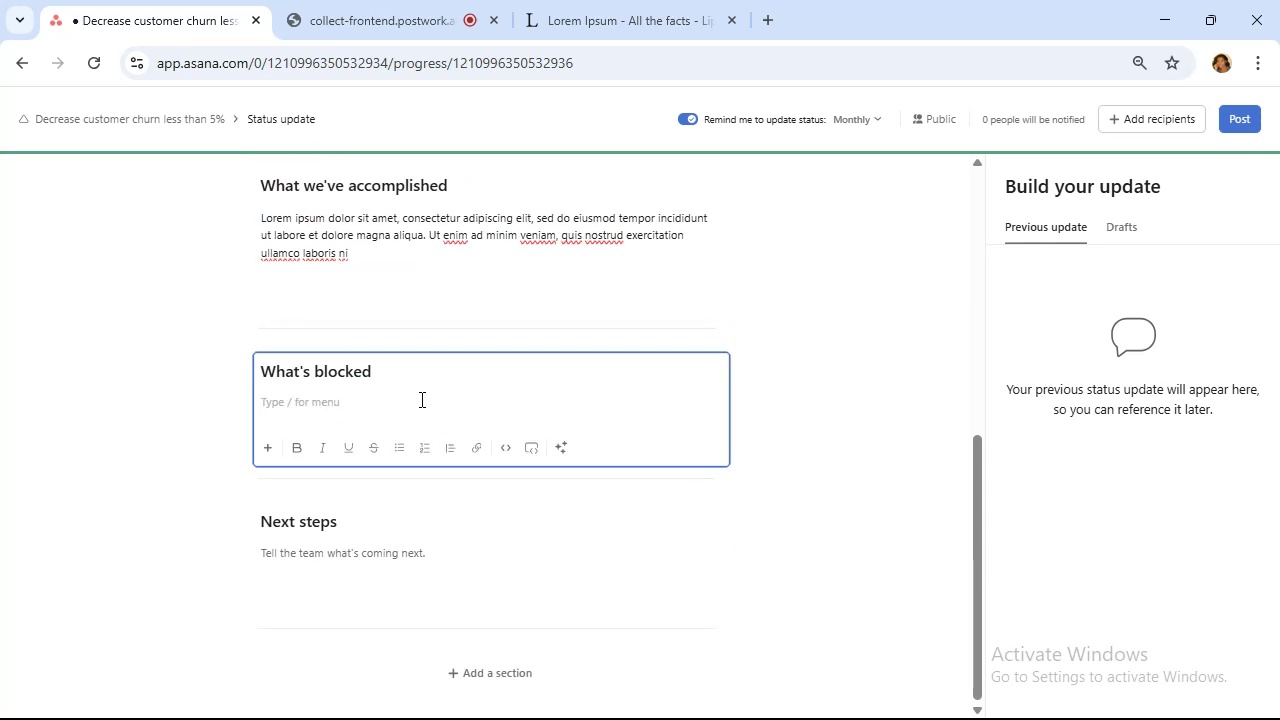 
key(Control+V)
 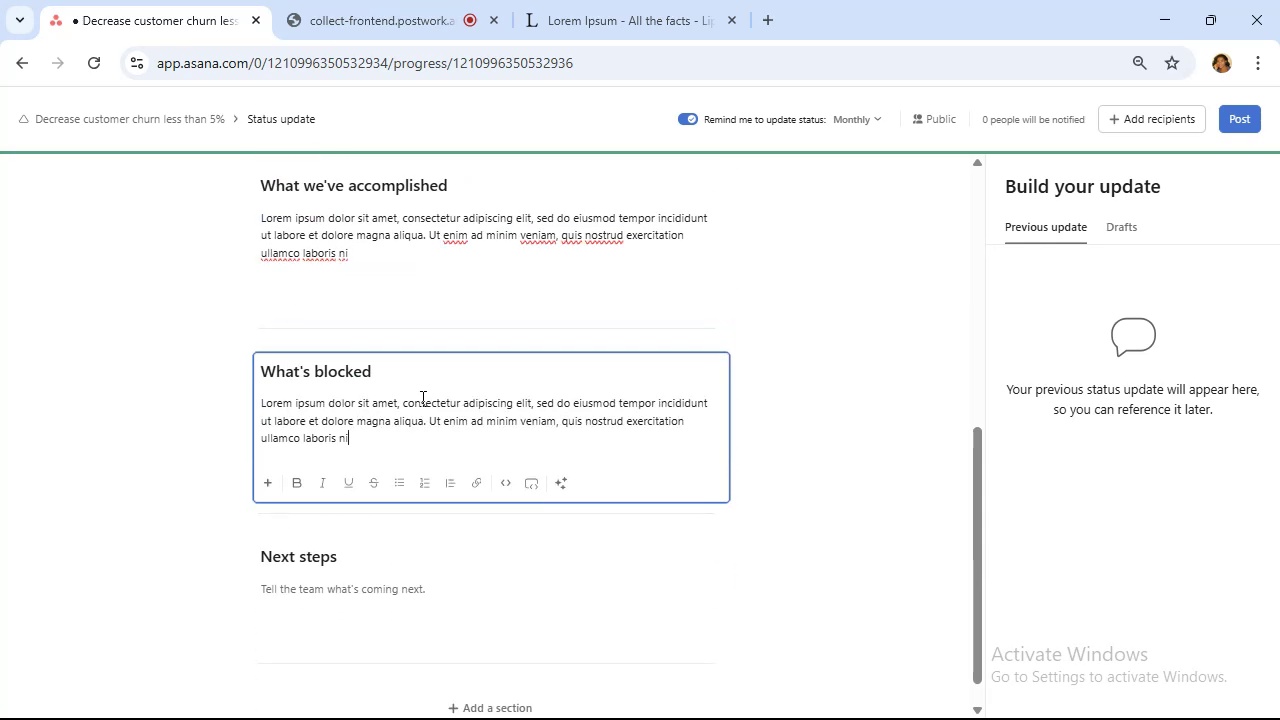 
scroll: coordinate [424, 394], scroll_direction: down, amount: 3.0
 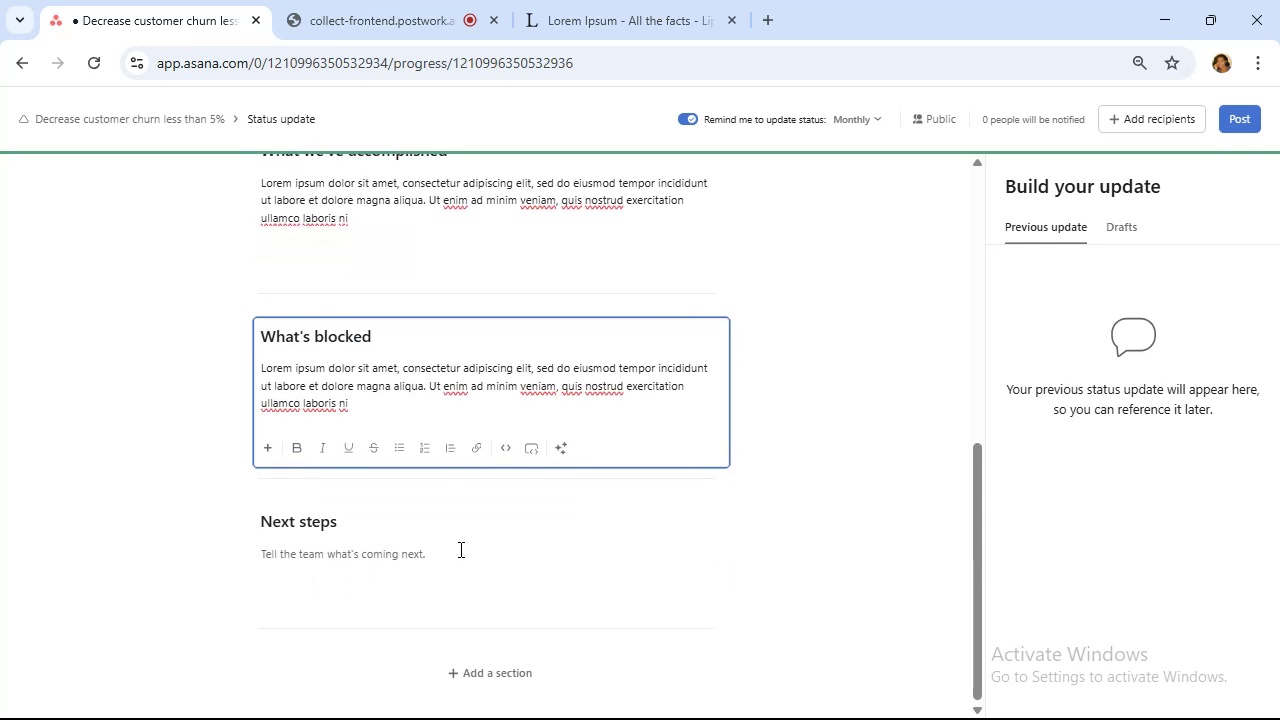 
left_click([459, 549])
 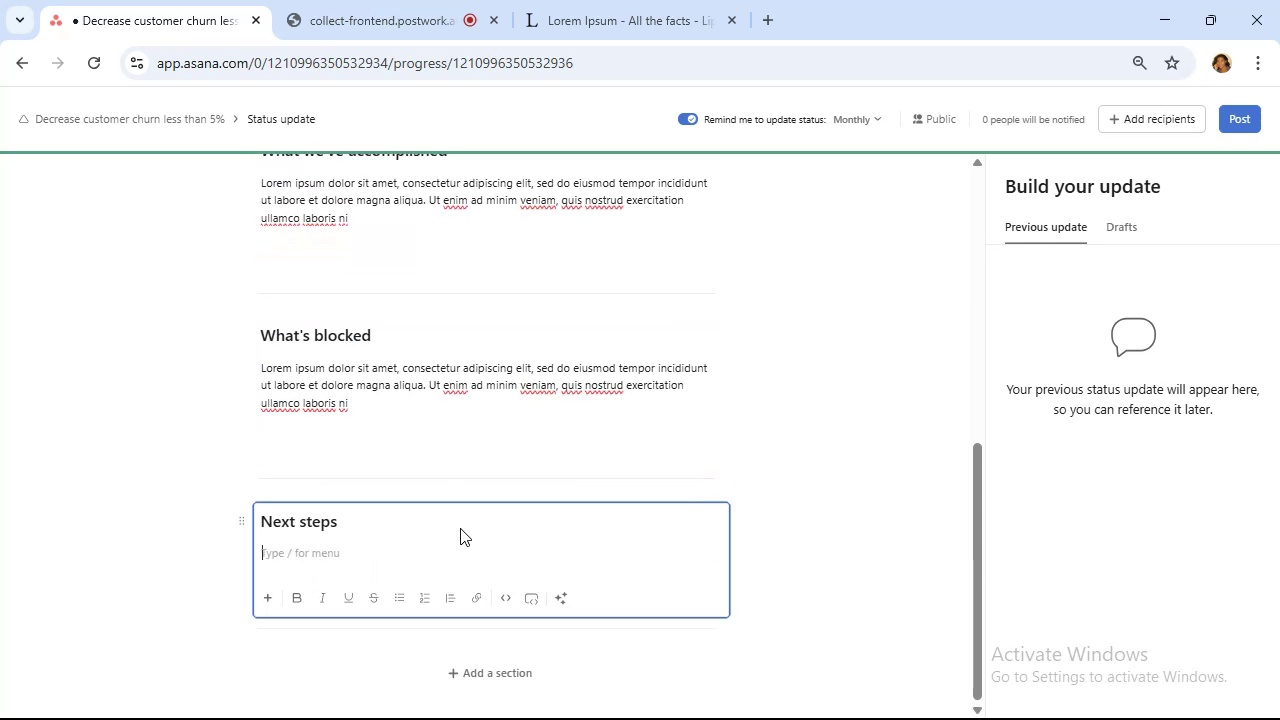 
key(Control+V)
 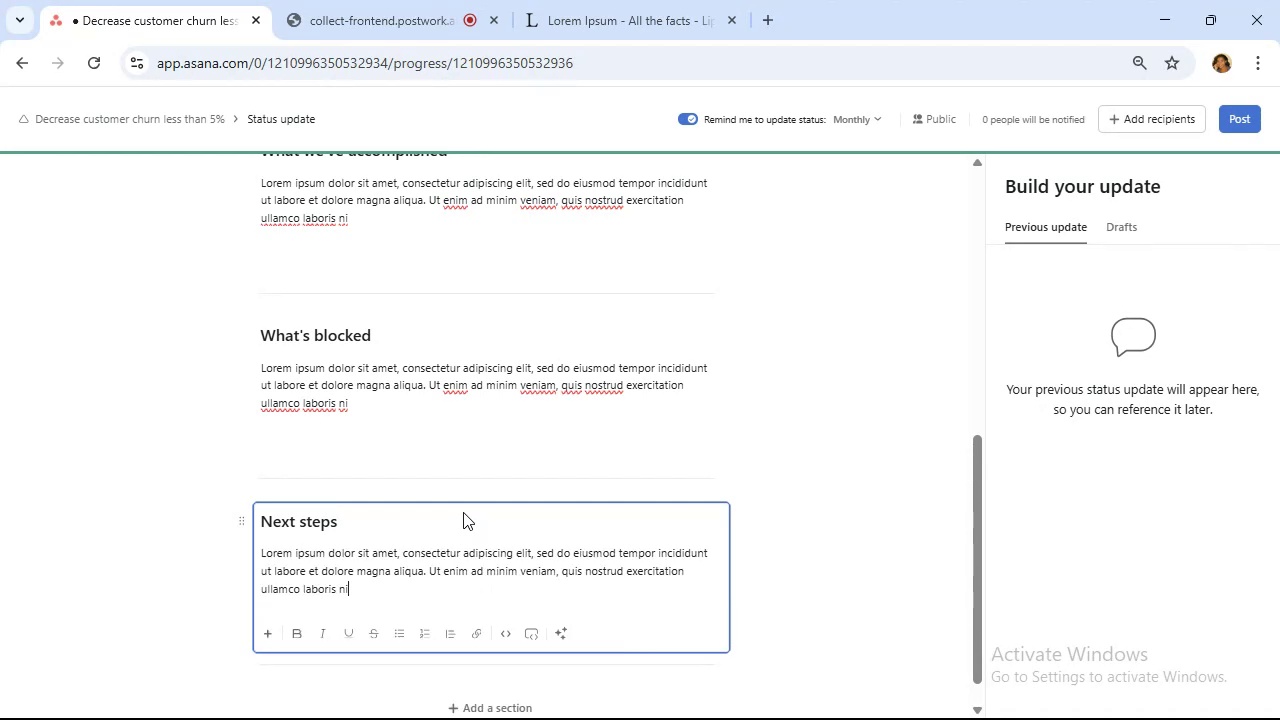 
scroll: coordinate [467, 505], scroll_direction: down, amount: 4.0
 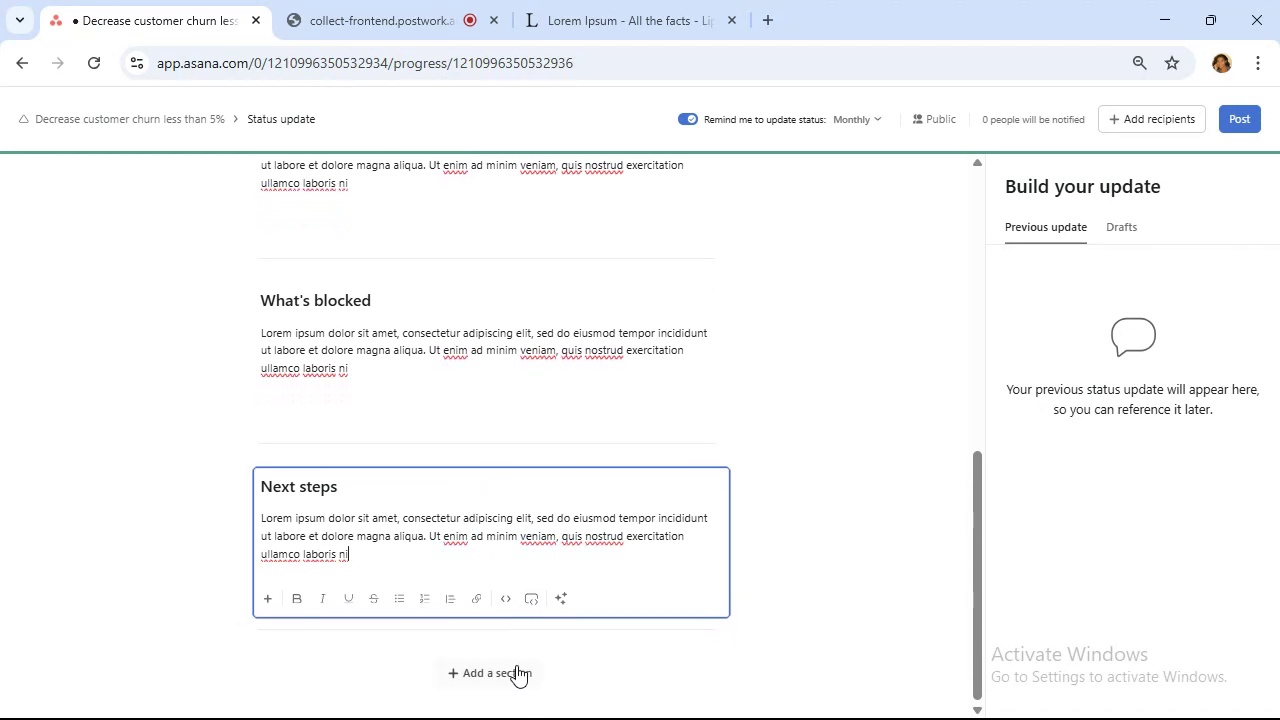 
left_click([519, 668])
 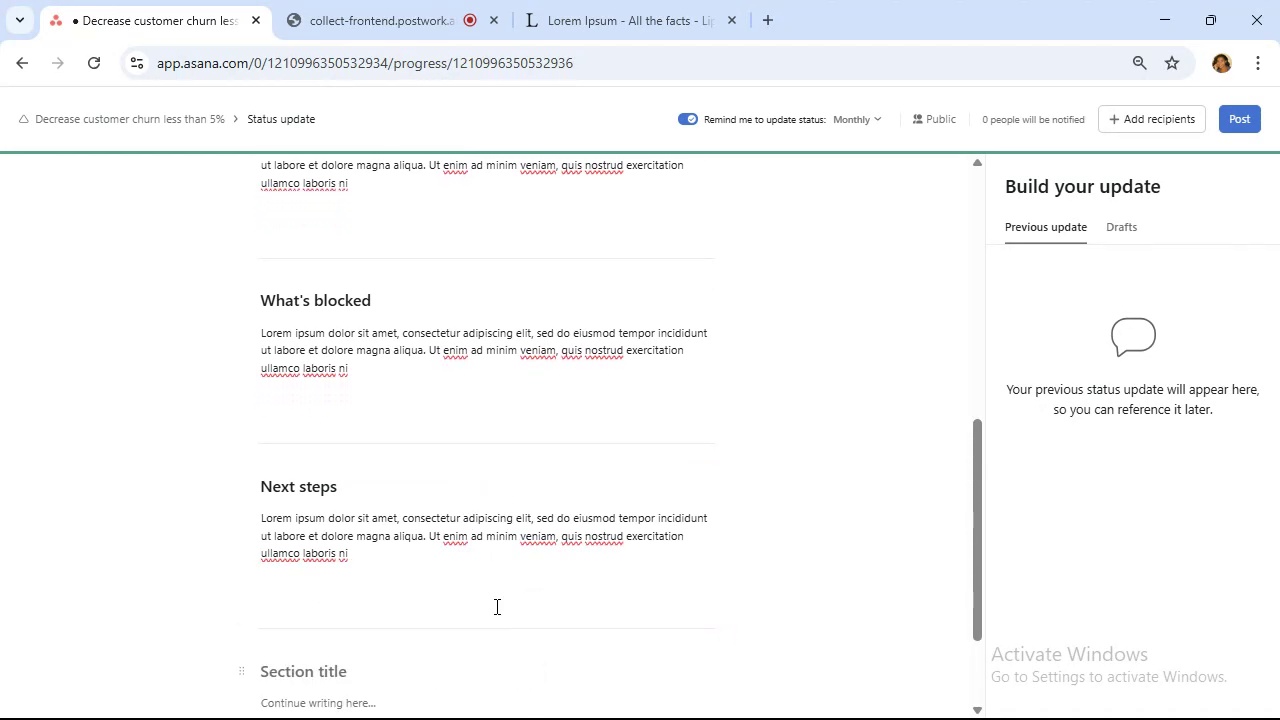 
scroll: coordinate [506, 504], scroll_direction: down, amount: 3.0
 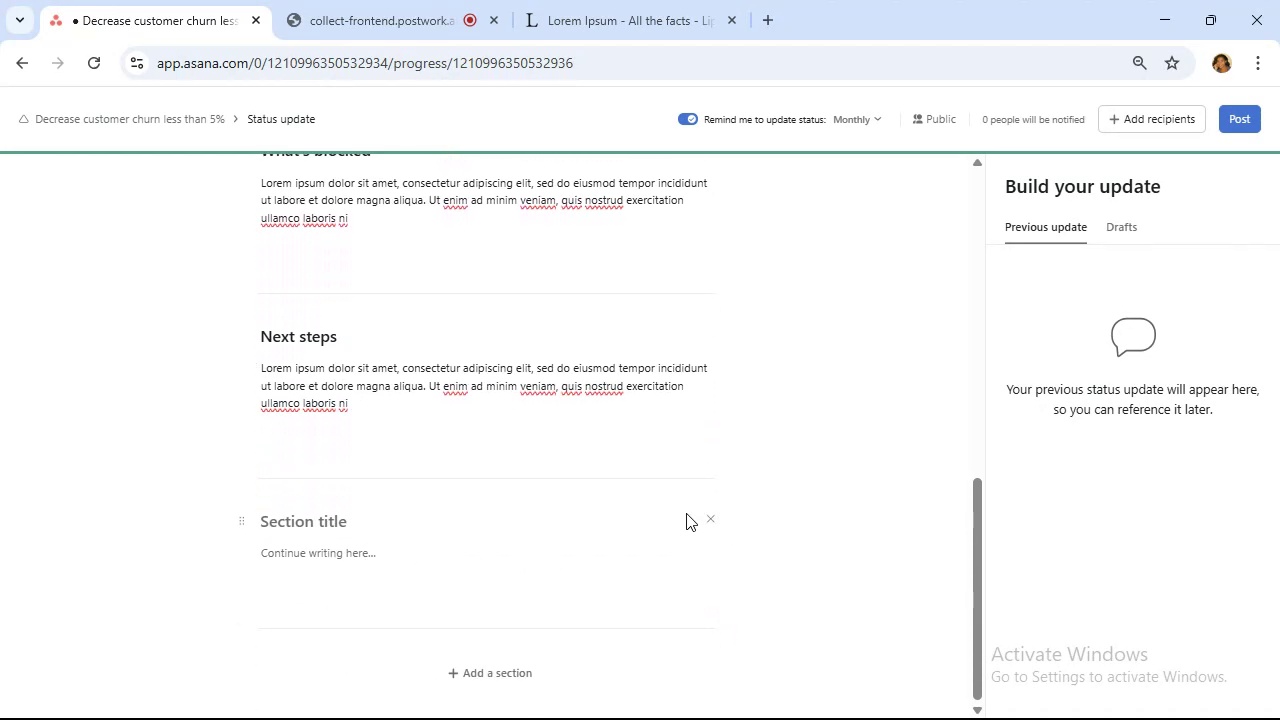 
left_click([710, 513])
 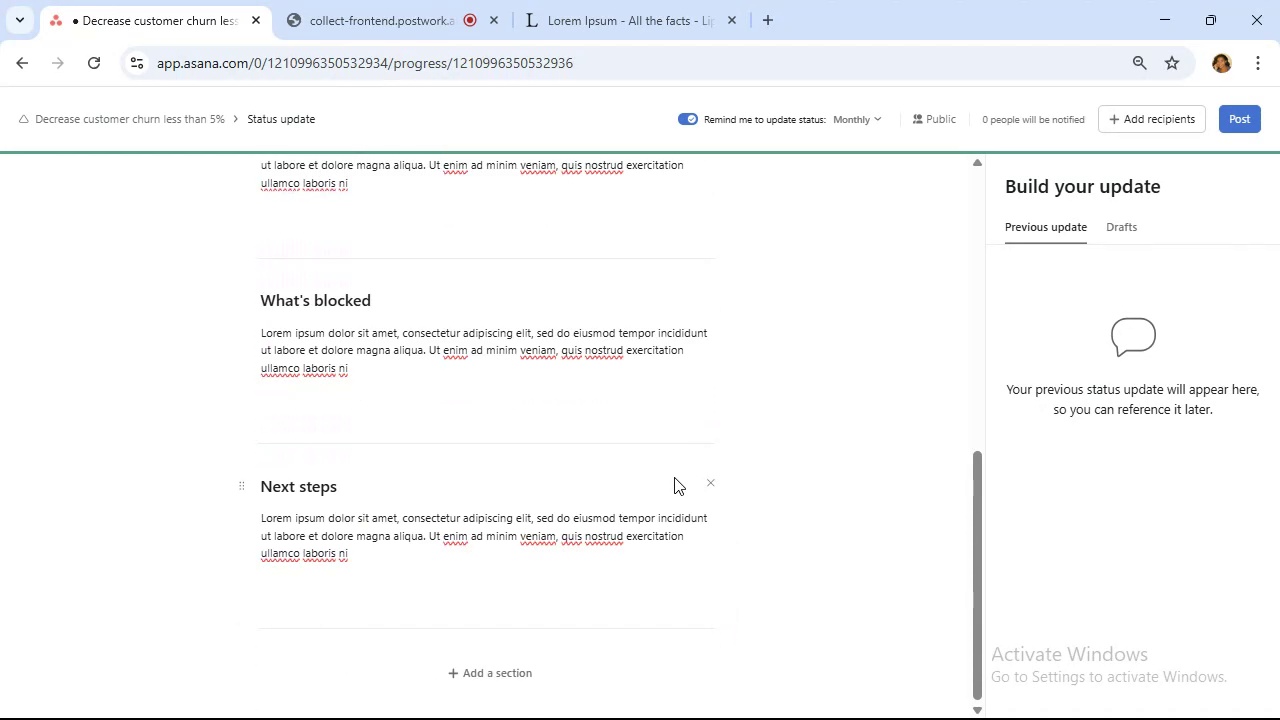 
scroll: coordinate [669, 468], scroll_direction: up, amount: 9.0
 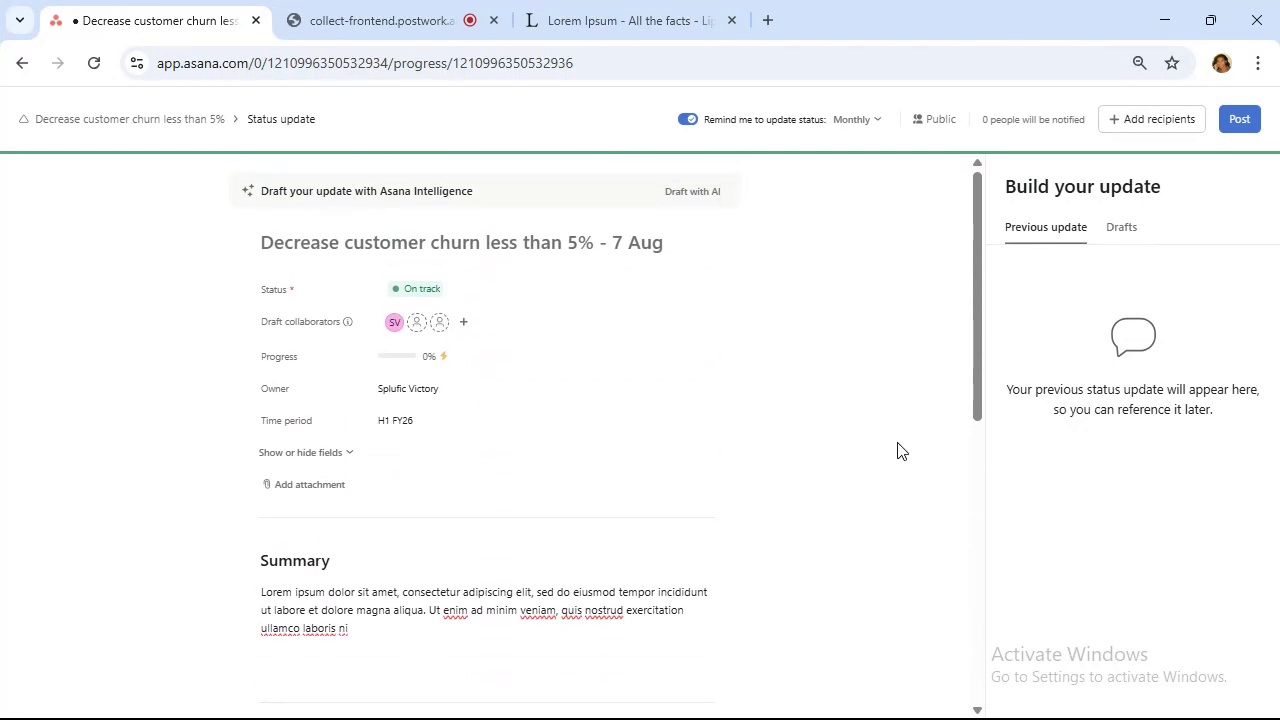 
wait(8.97)
 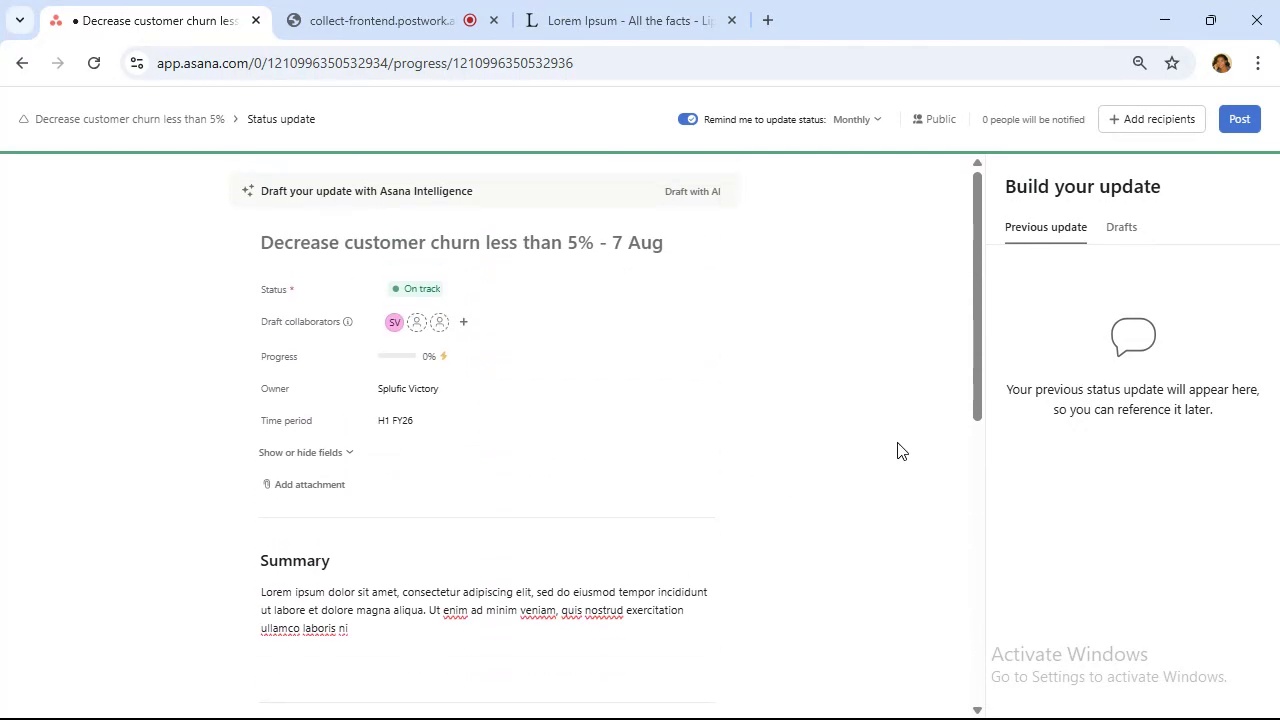 
left_click([1159, 121])
 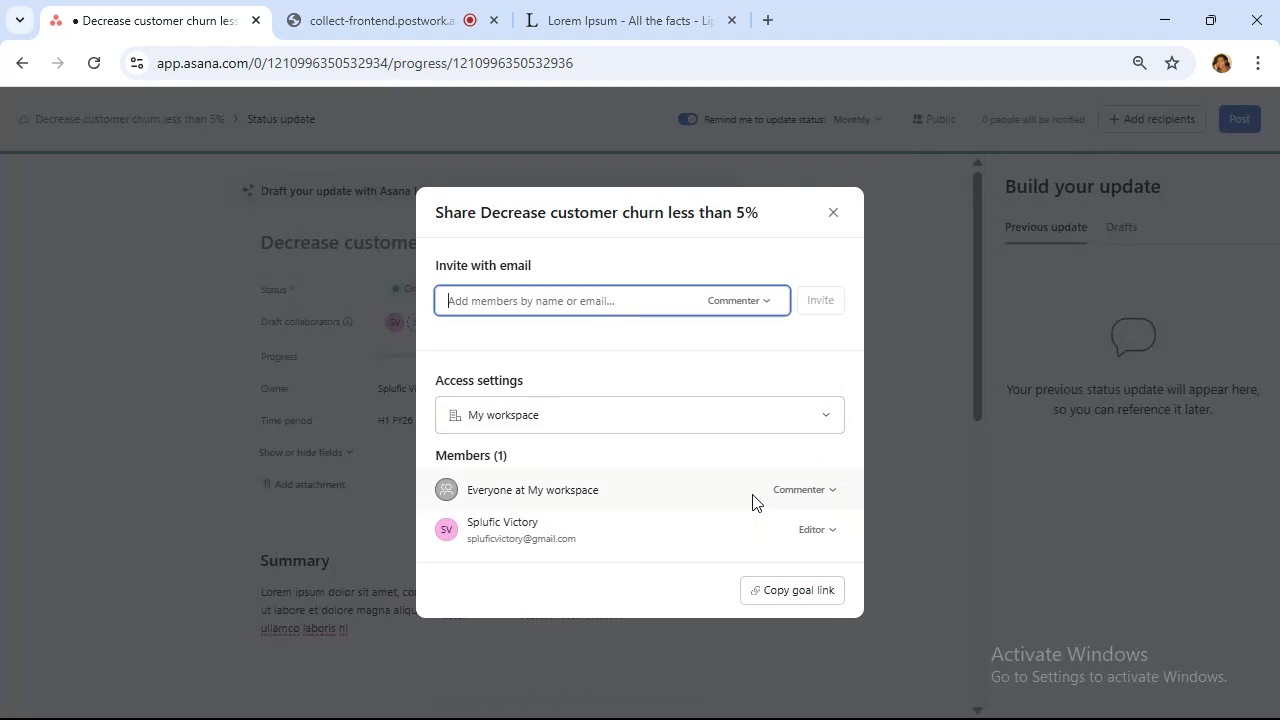 
wait(8.9)
 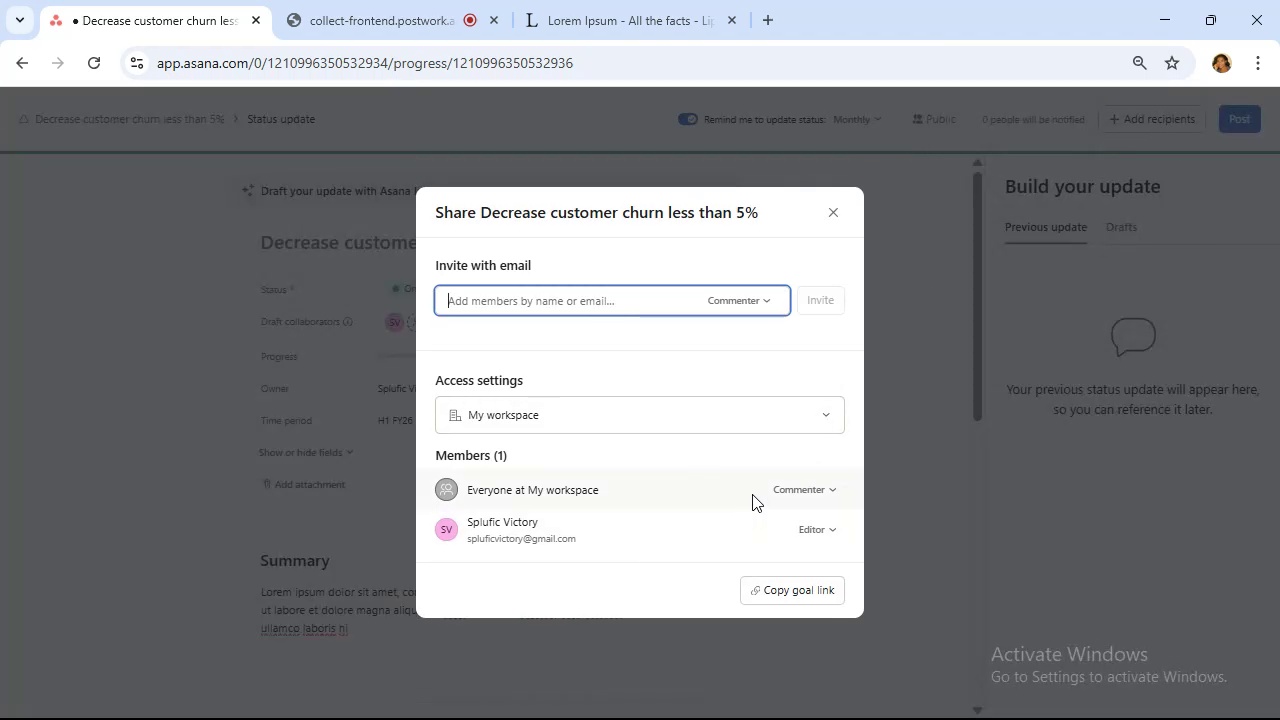 
left_click([828, 219])
 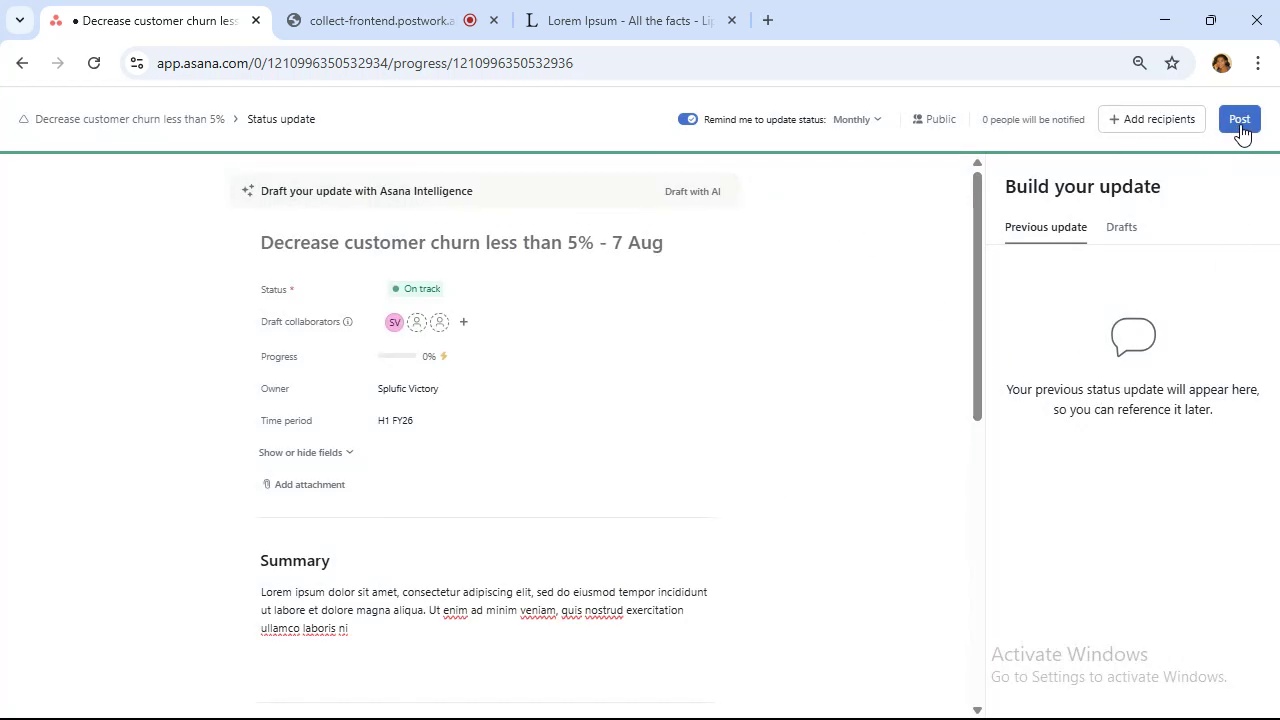 
left_click([1240, 124])
 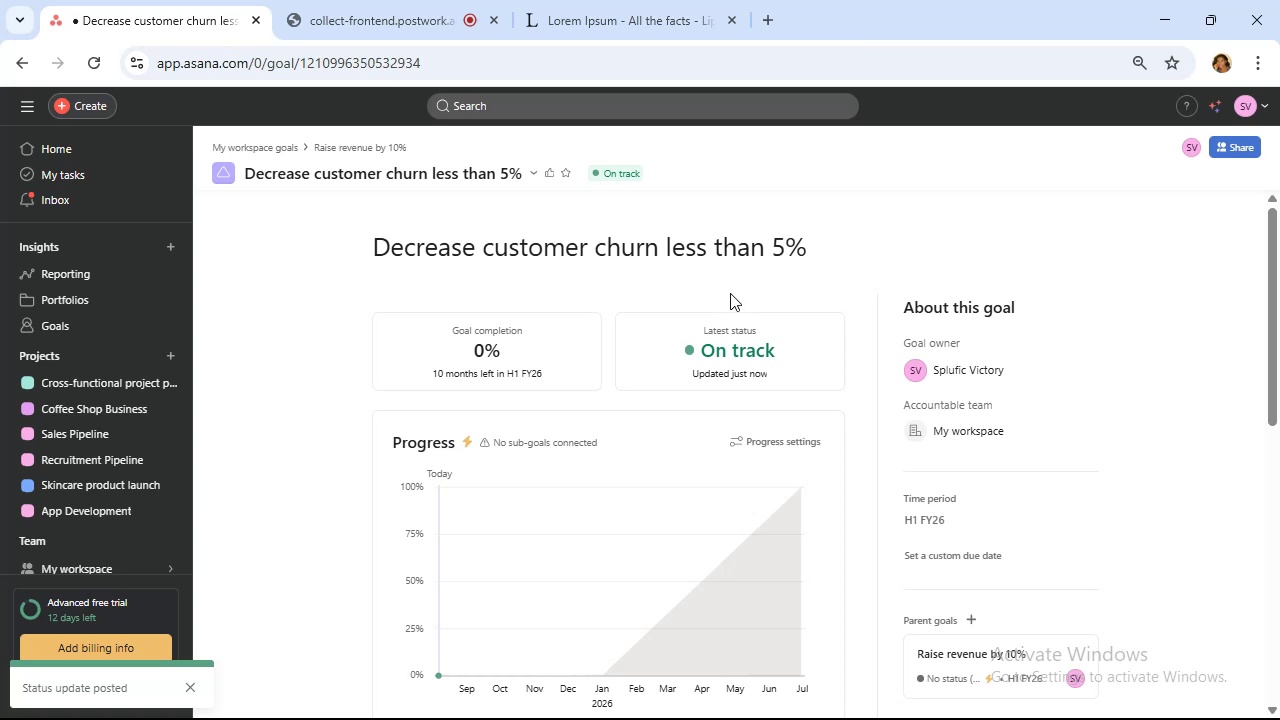 
wait(9.53)
 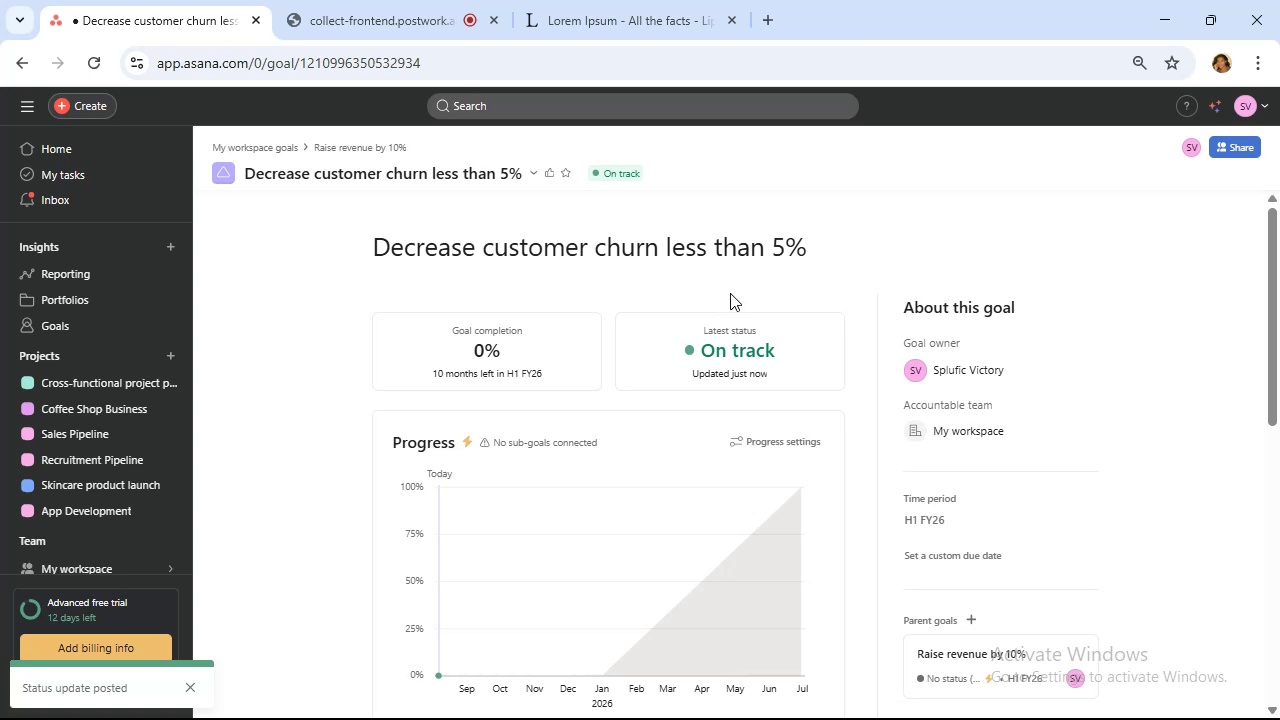 
scroll: coordinate [617, 326], scroll_direction: down, amount: 2.0
 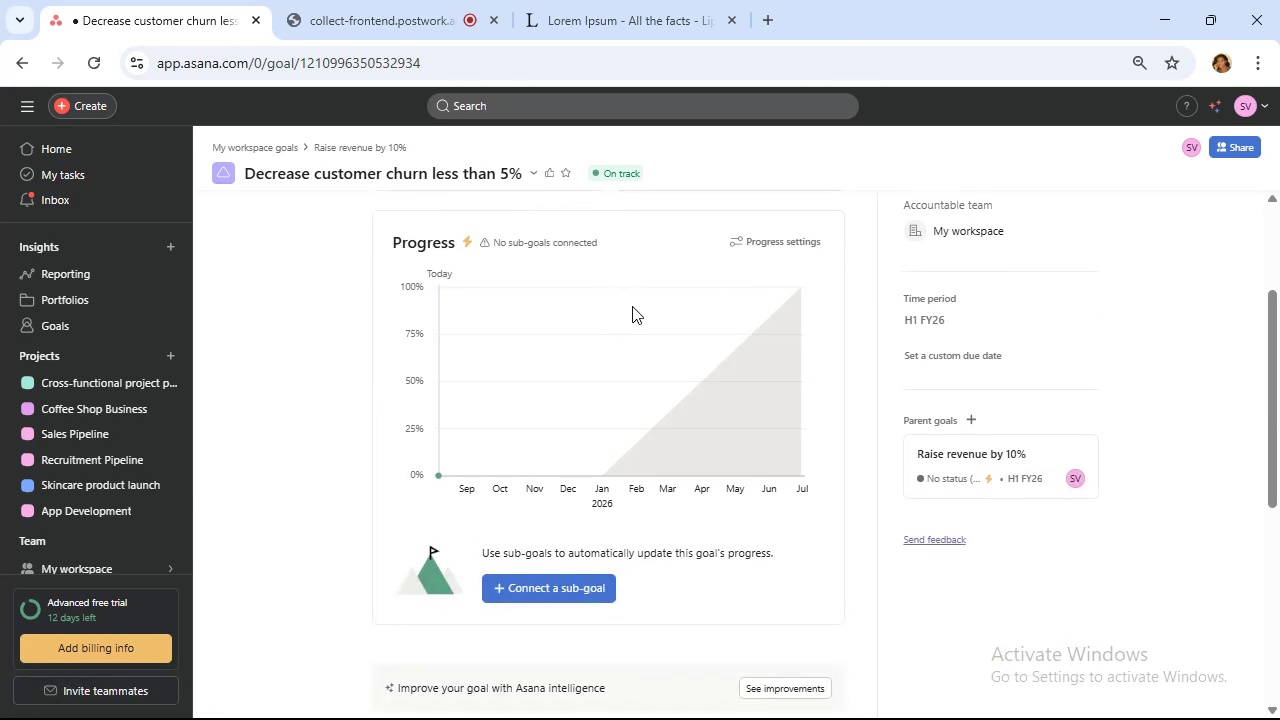 
wait(5.42)
 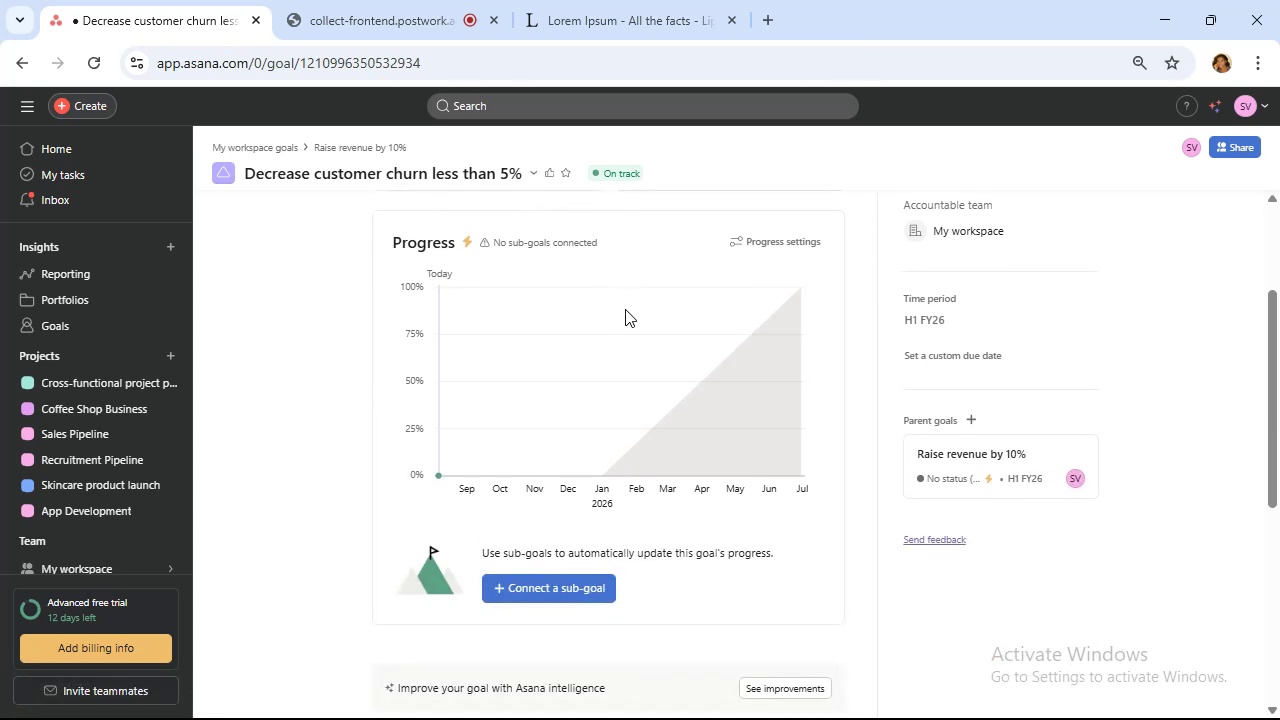 
scroll: coordinate [639, 304], scroll_direction: up, amount: 5.0
 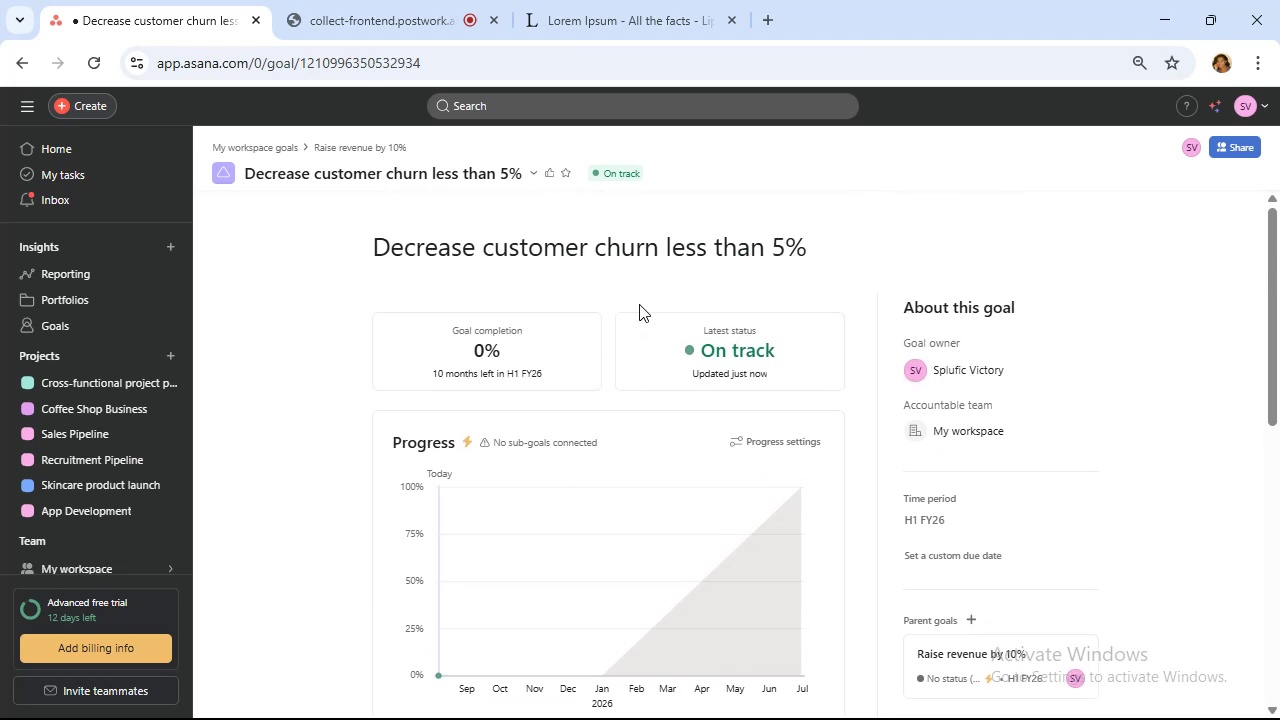 
scroll: coordinate [650, 304], scroll_direction: down, amount: 5.0
 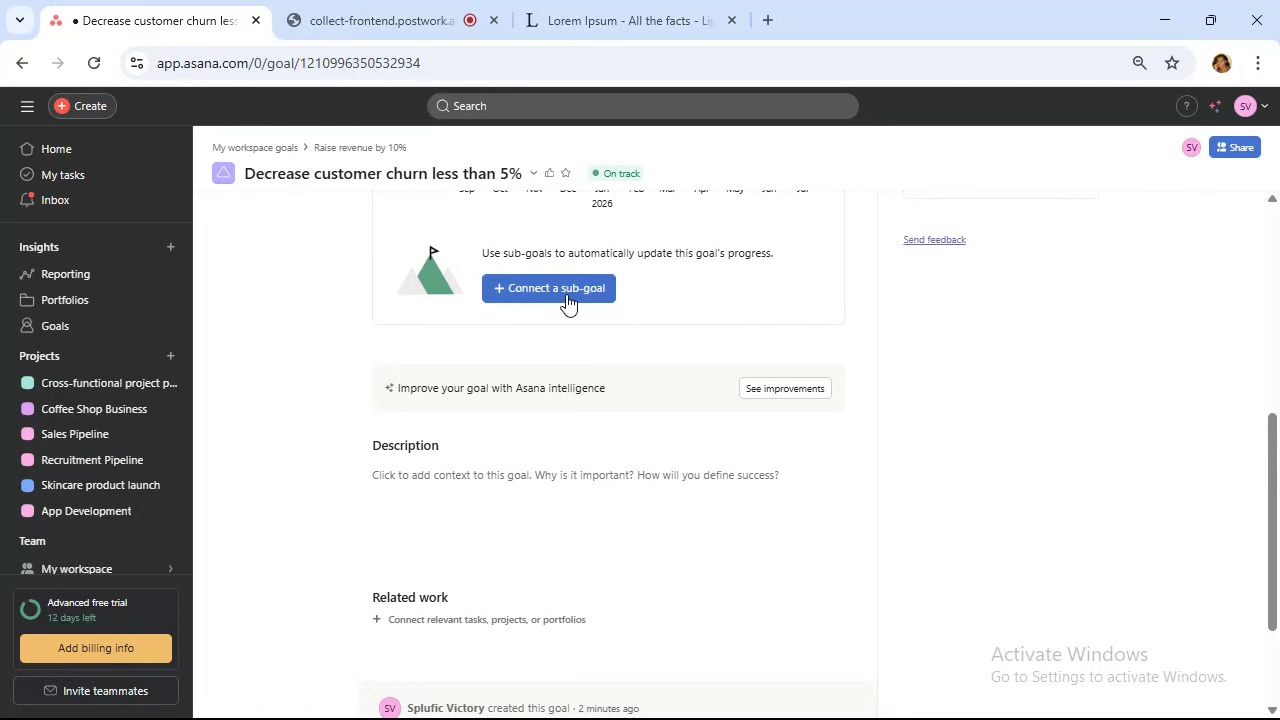 
left_click([566, 294])
 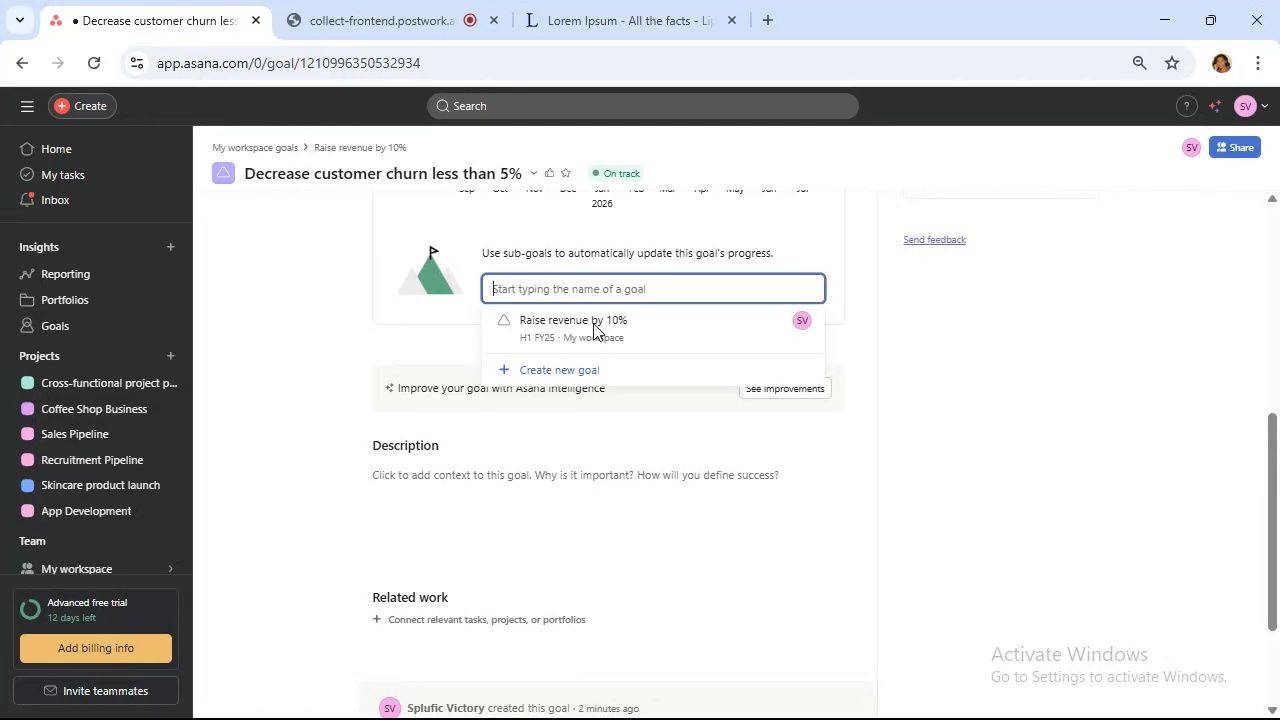 
left_click([591, 365])
 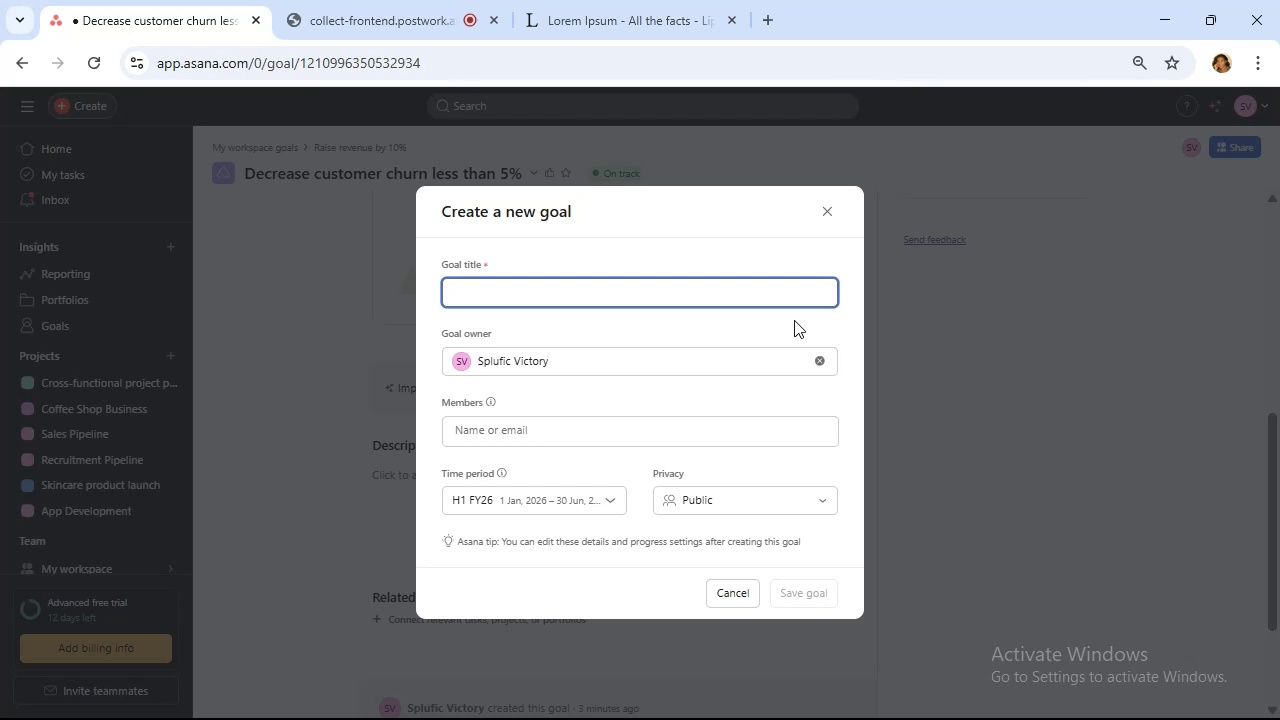 
wait(61.86)
 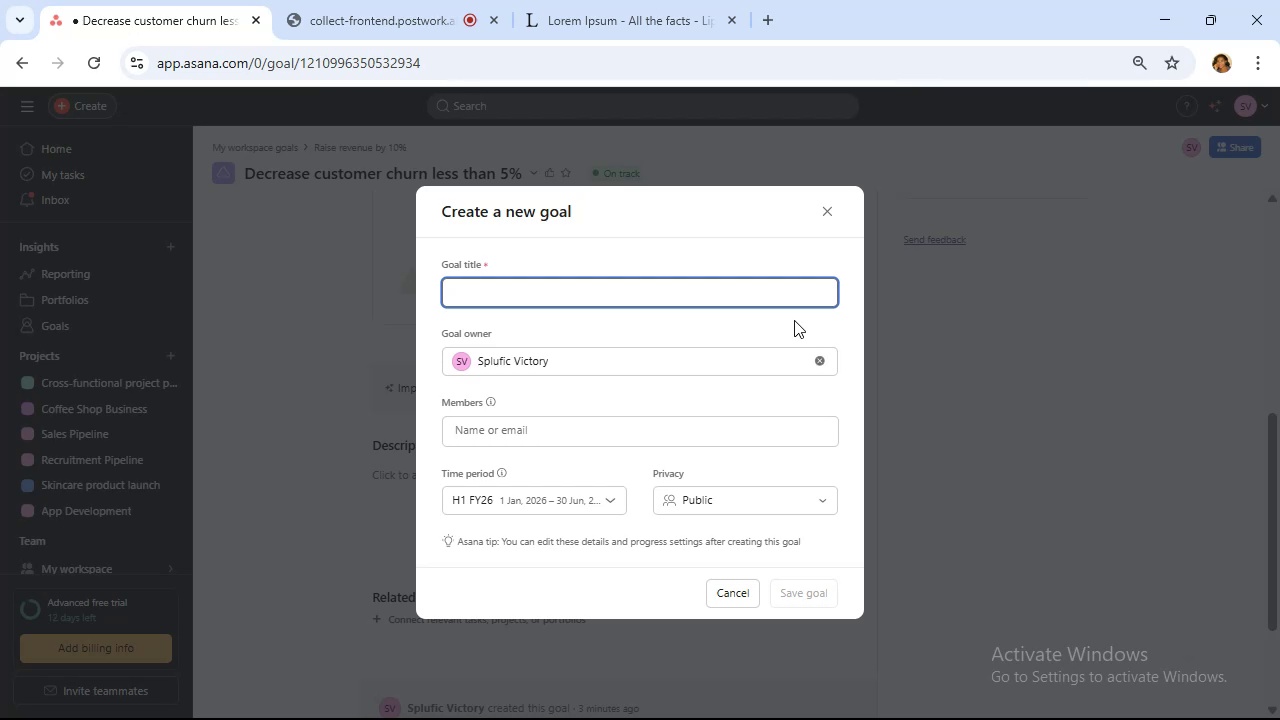 
type(increase )
 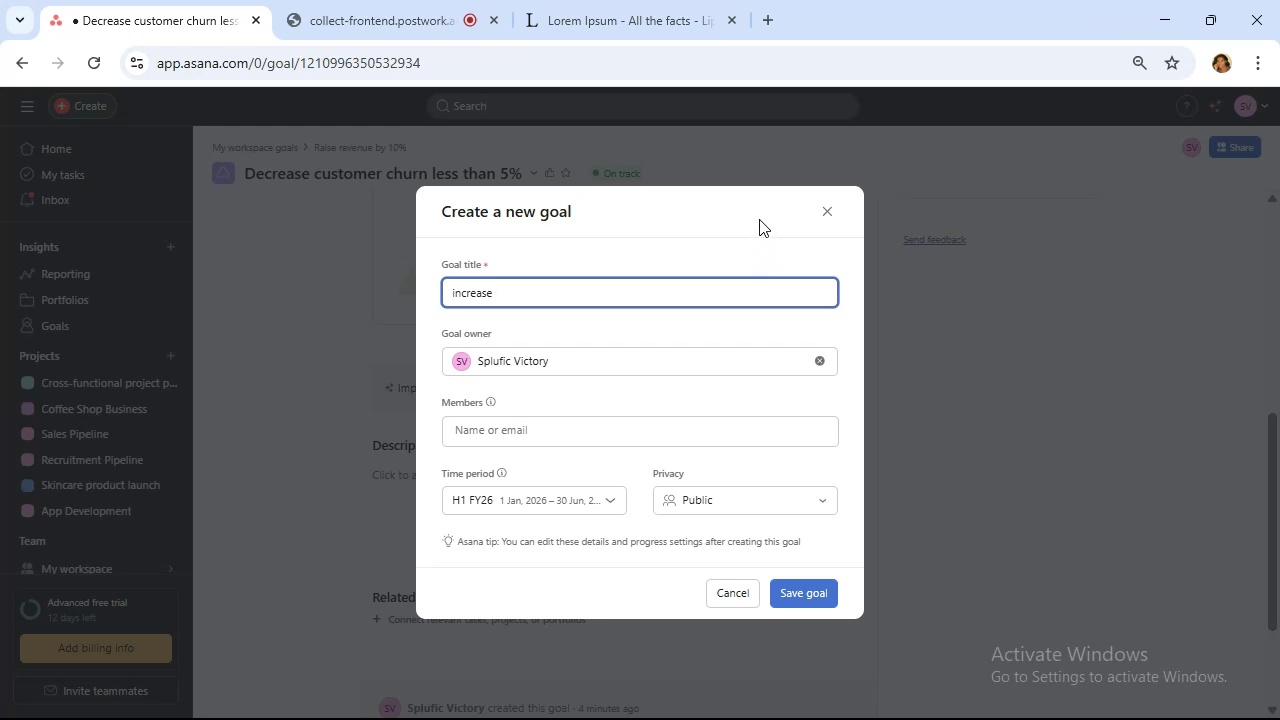 
wait(5.09)
 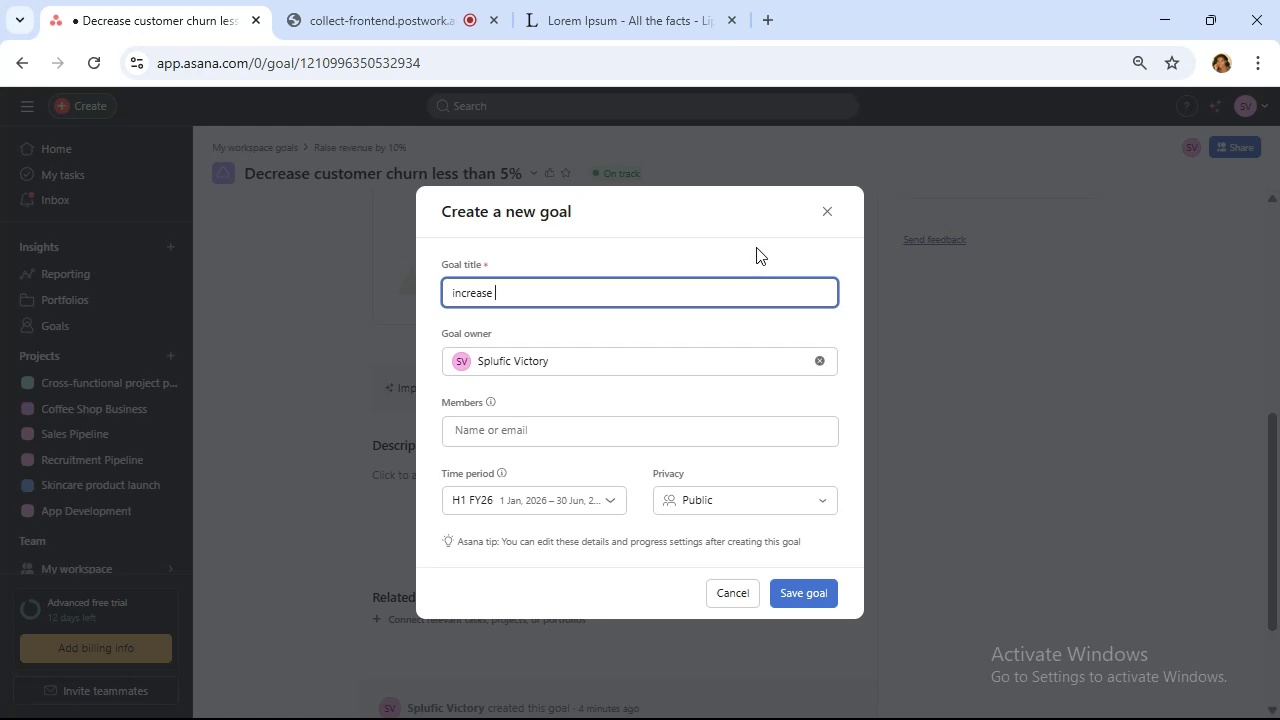 
type(sales conversion by 5%)
 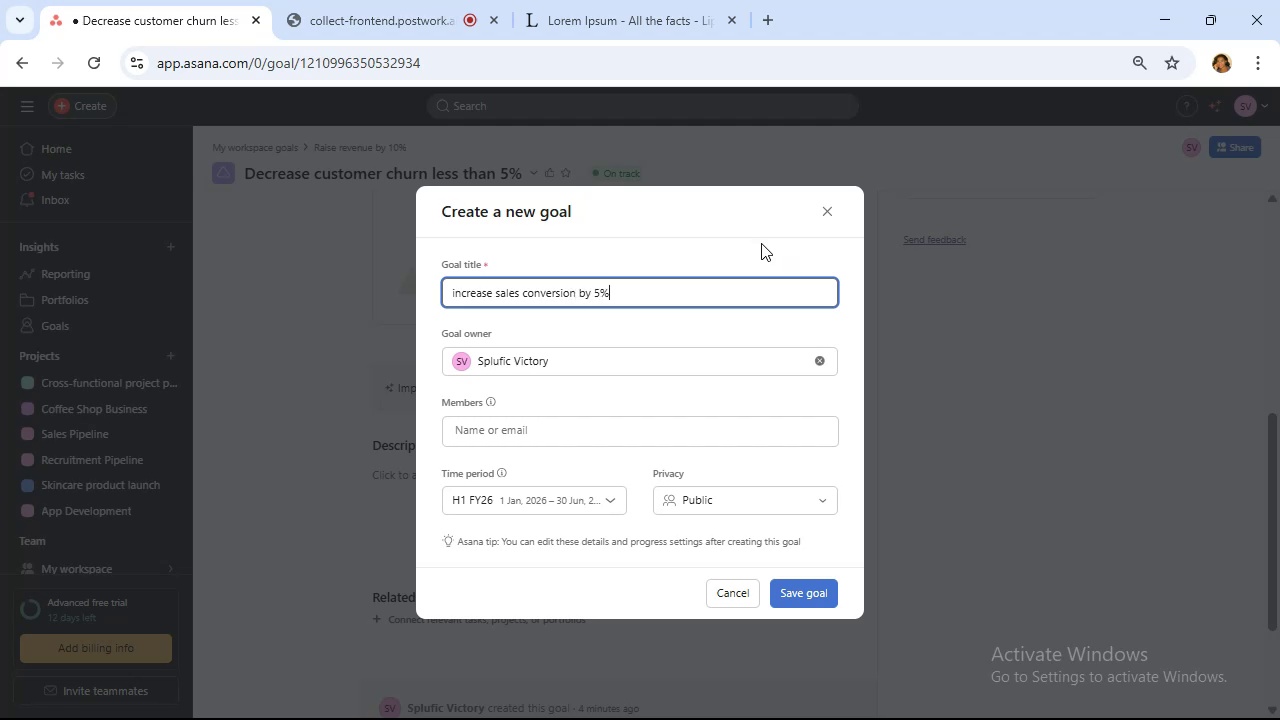 
wait(9.0)
 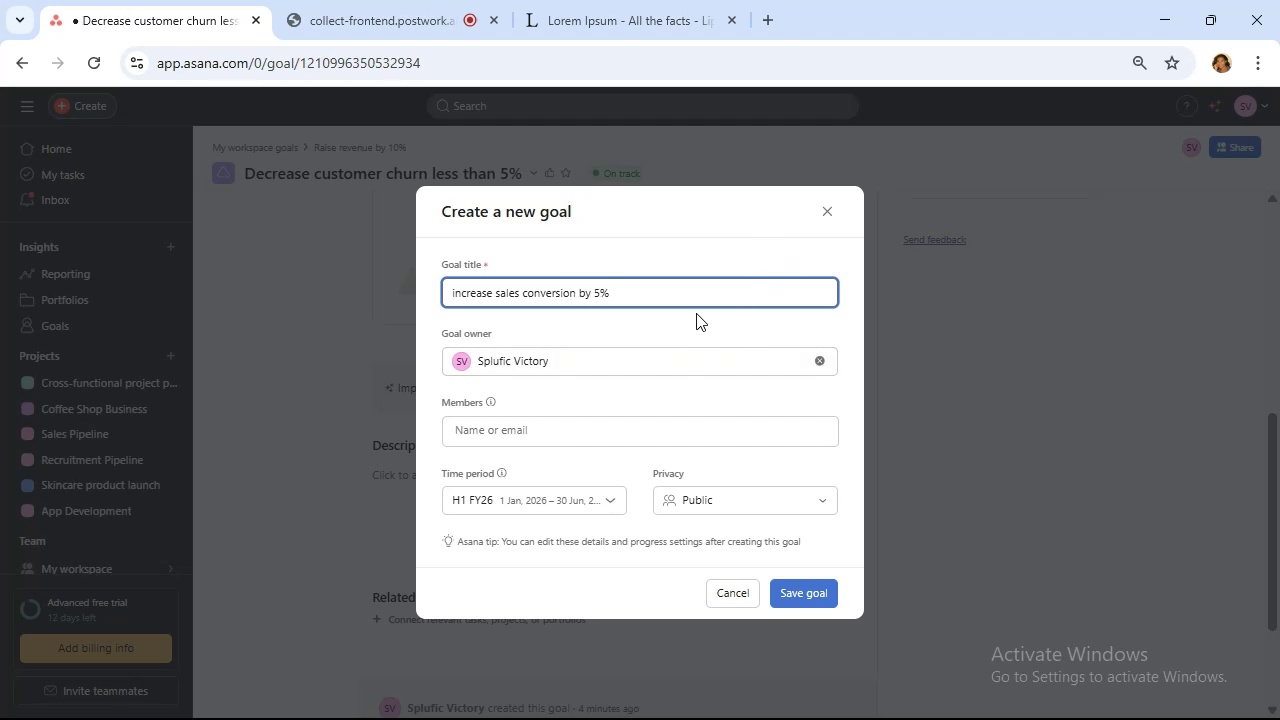 
left_click([583, 499])
 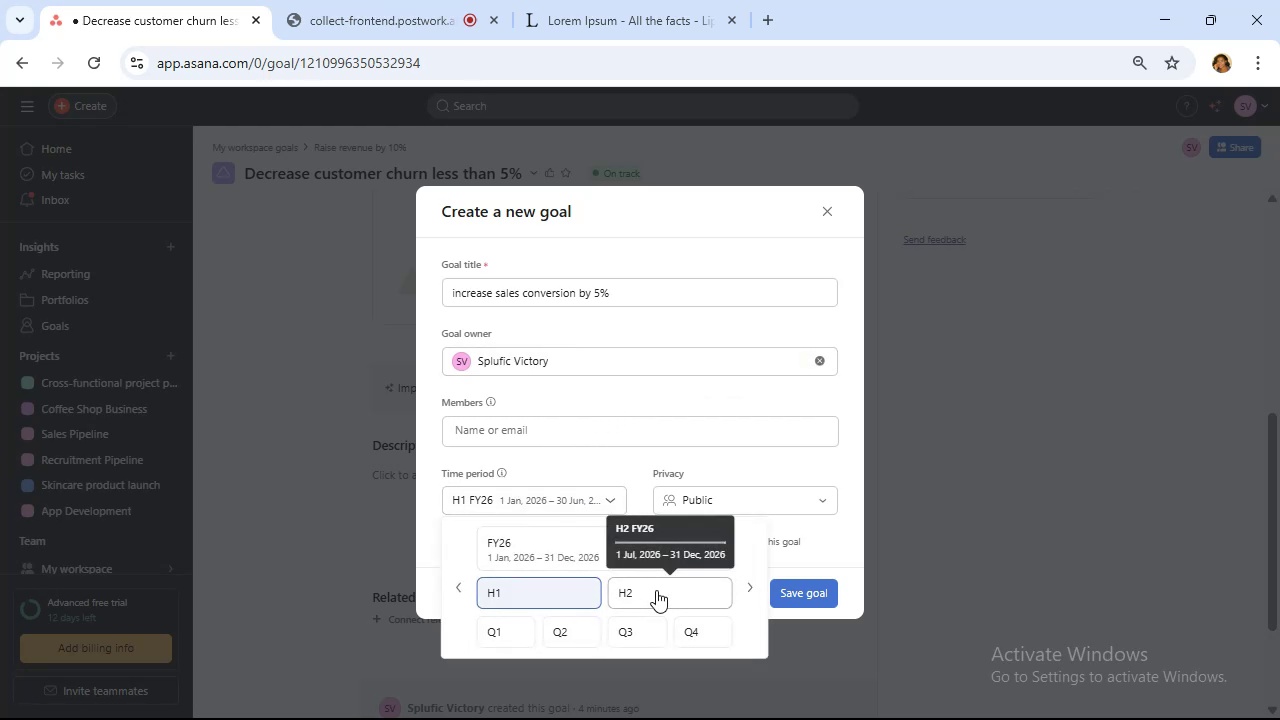 
left_click([657, 584])
 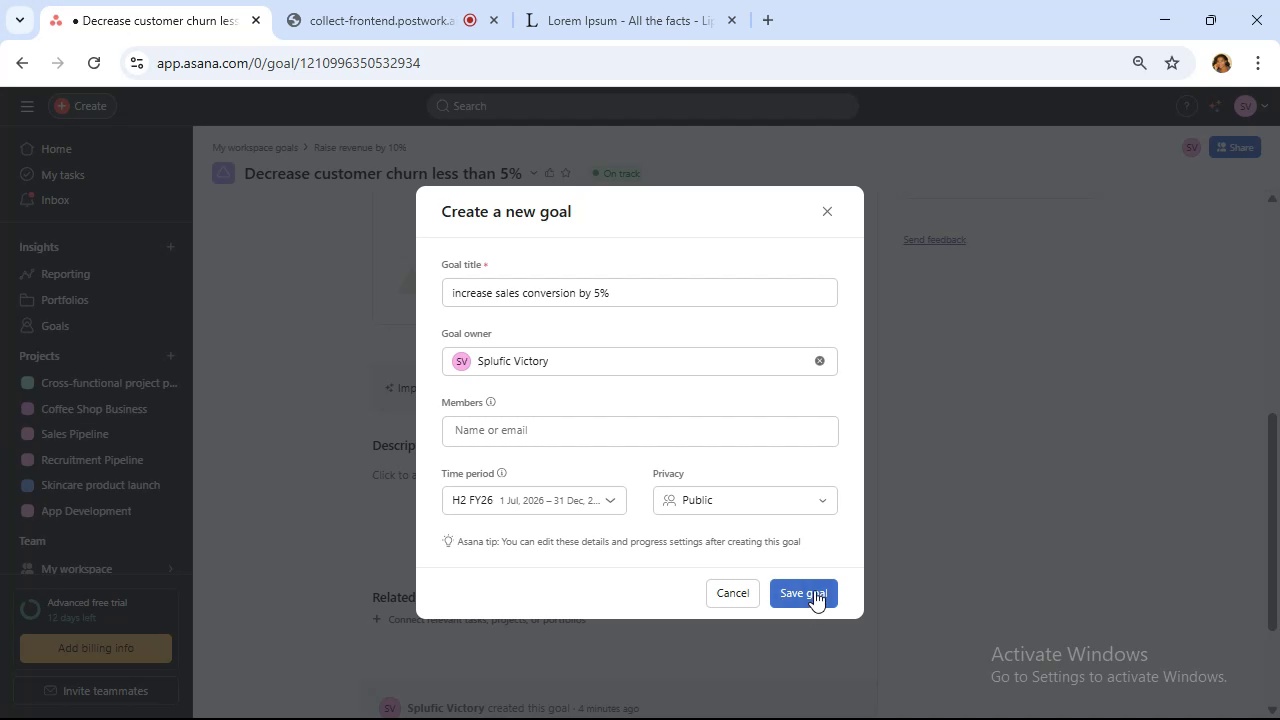 
wait(6.94)
 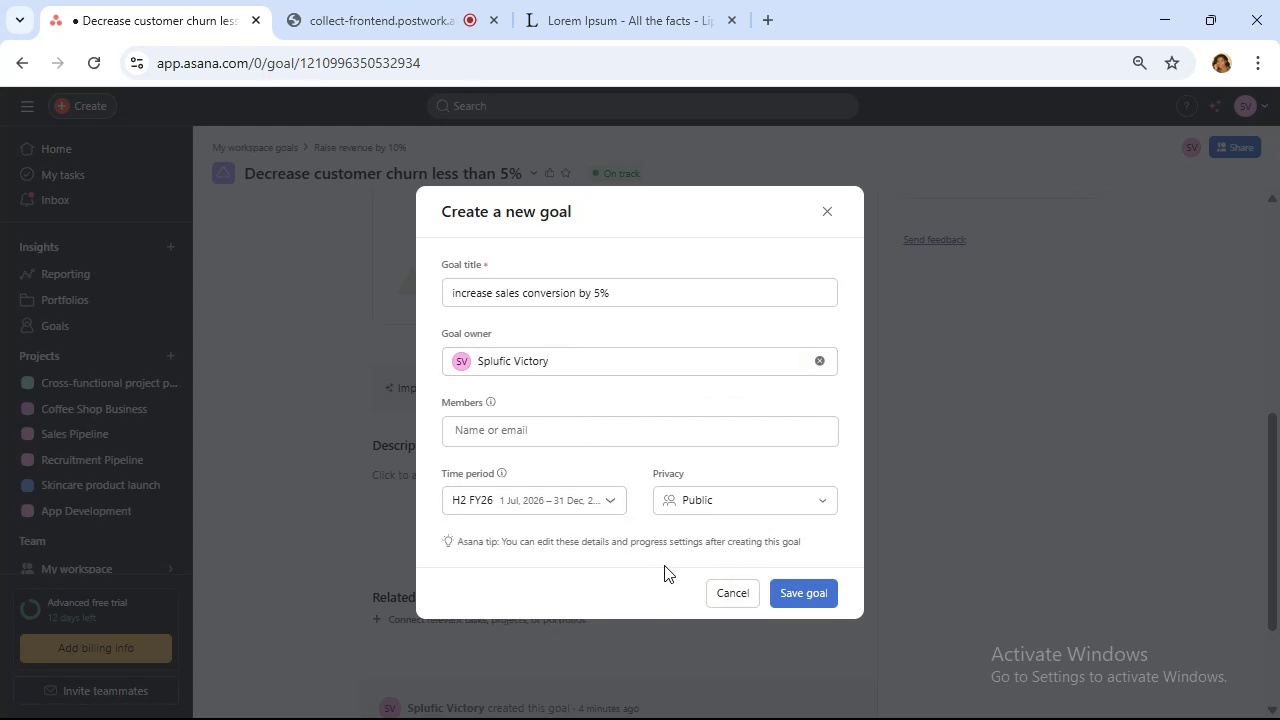 
left_click([783, 503])
 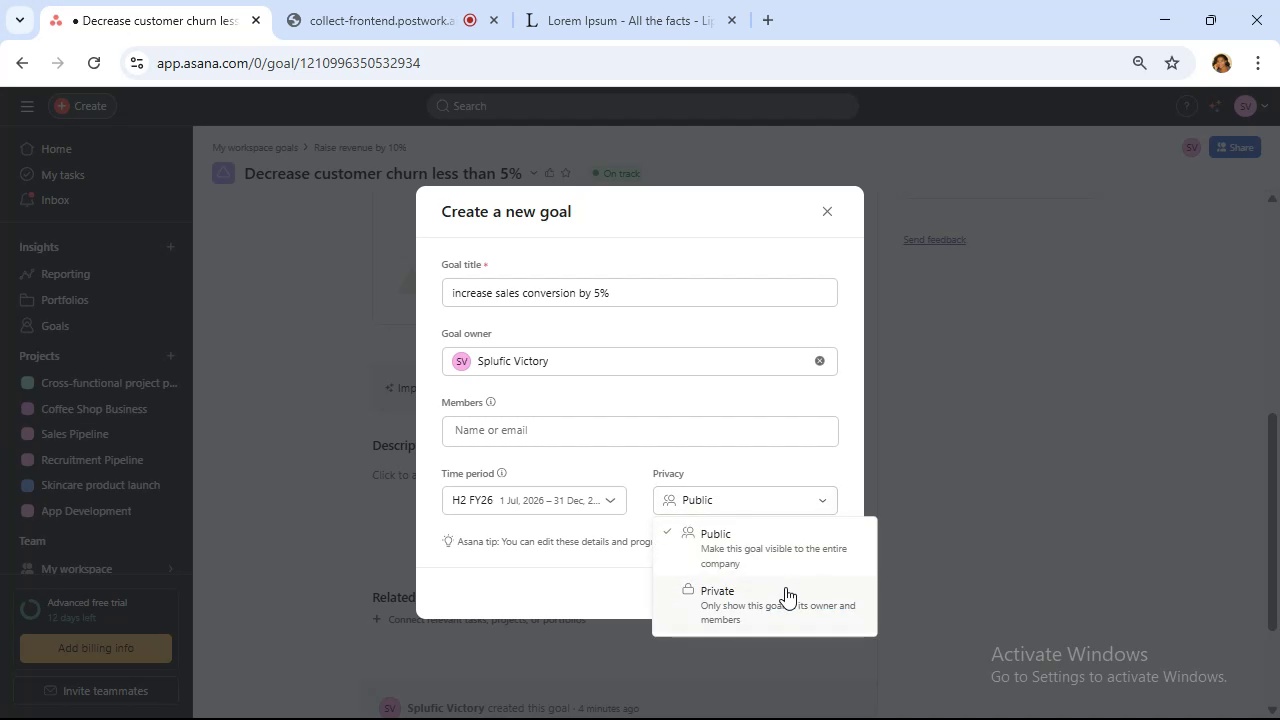 
left_click([785, 590])
 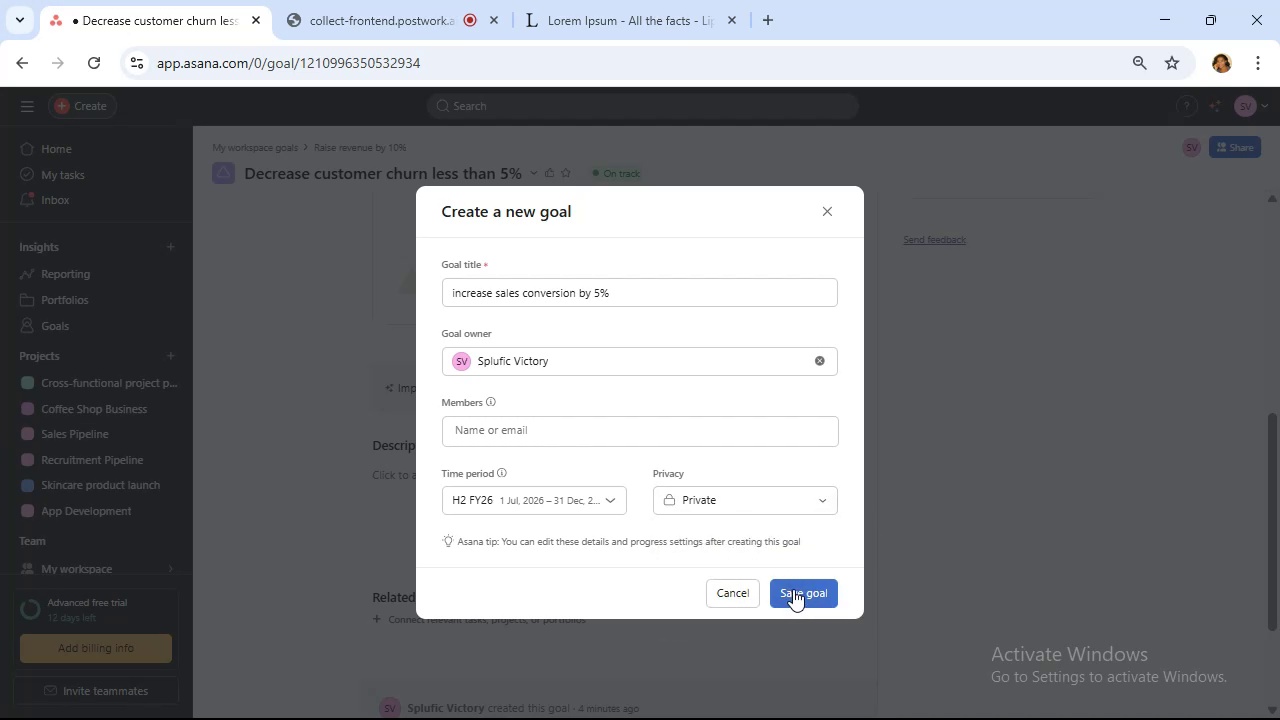 
left_click([793, 589])
 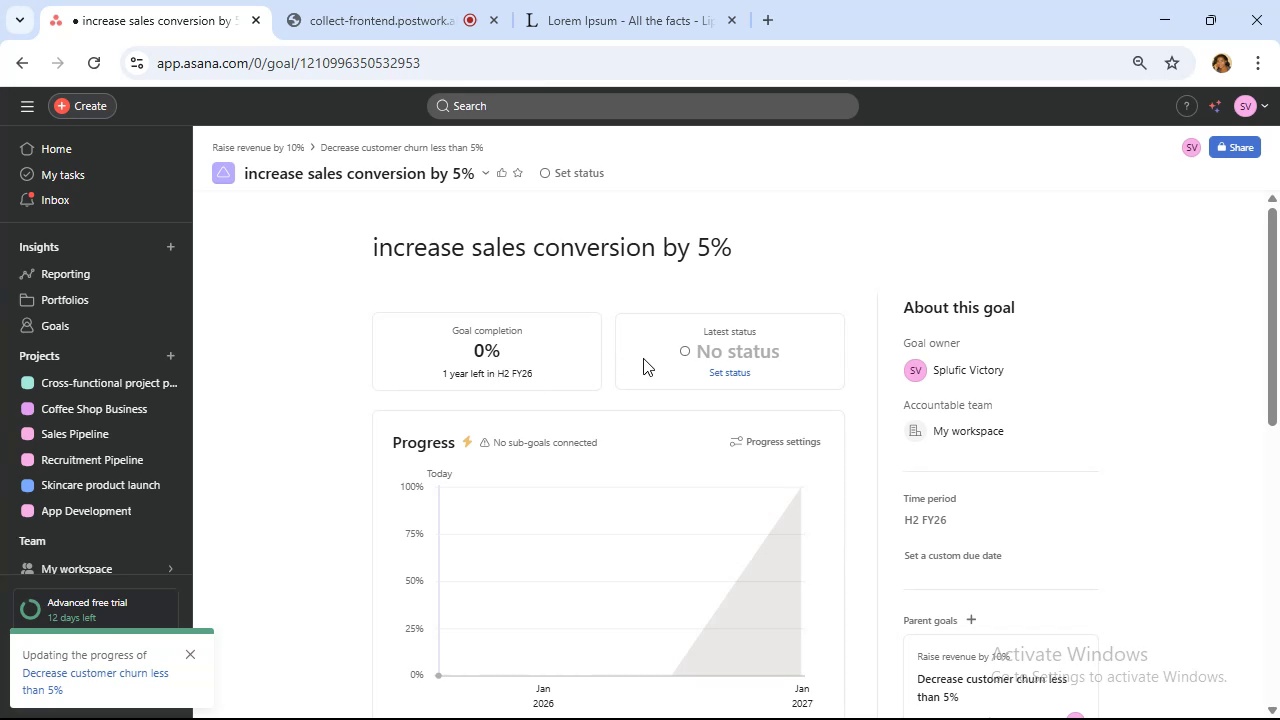 
wait(11.65)
 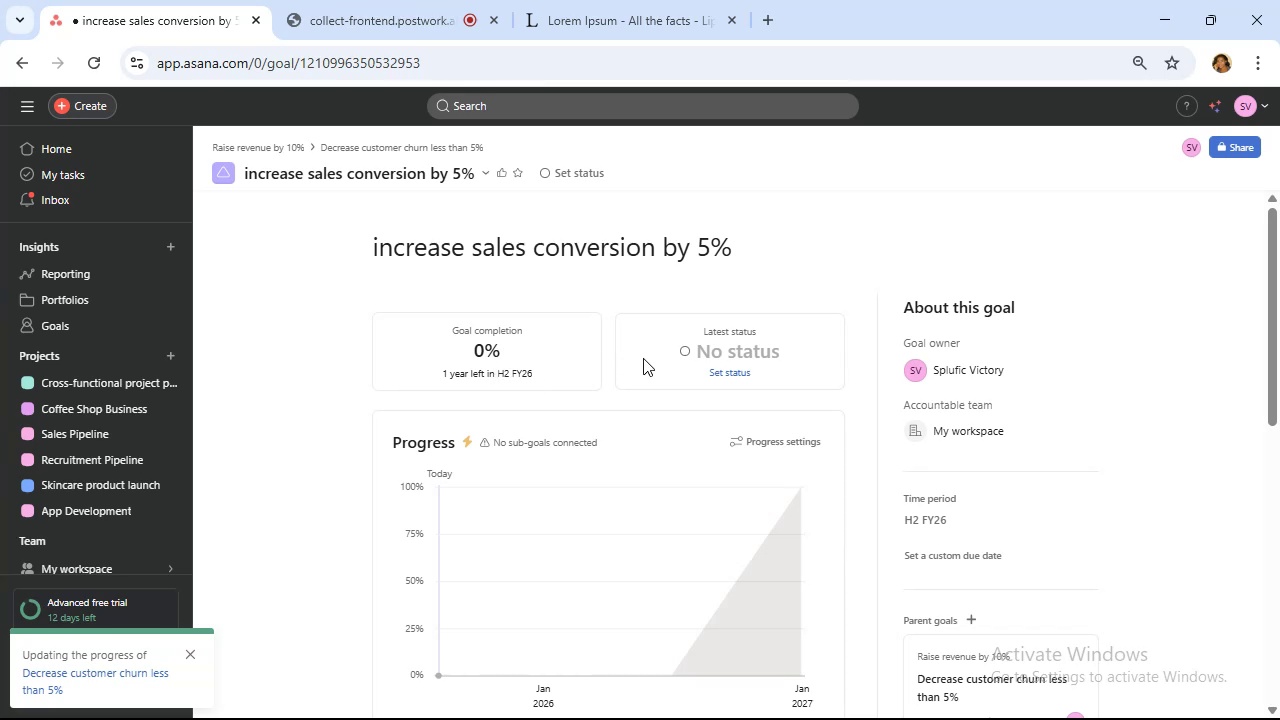 
scroll: coordinate [655, 345], scroll_direction: down, amount: 7.0
 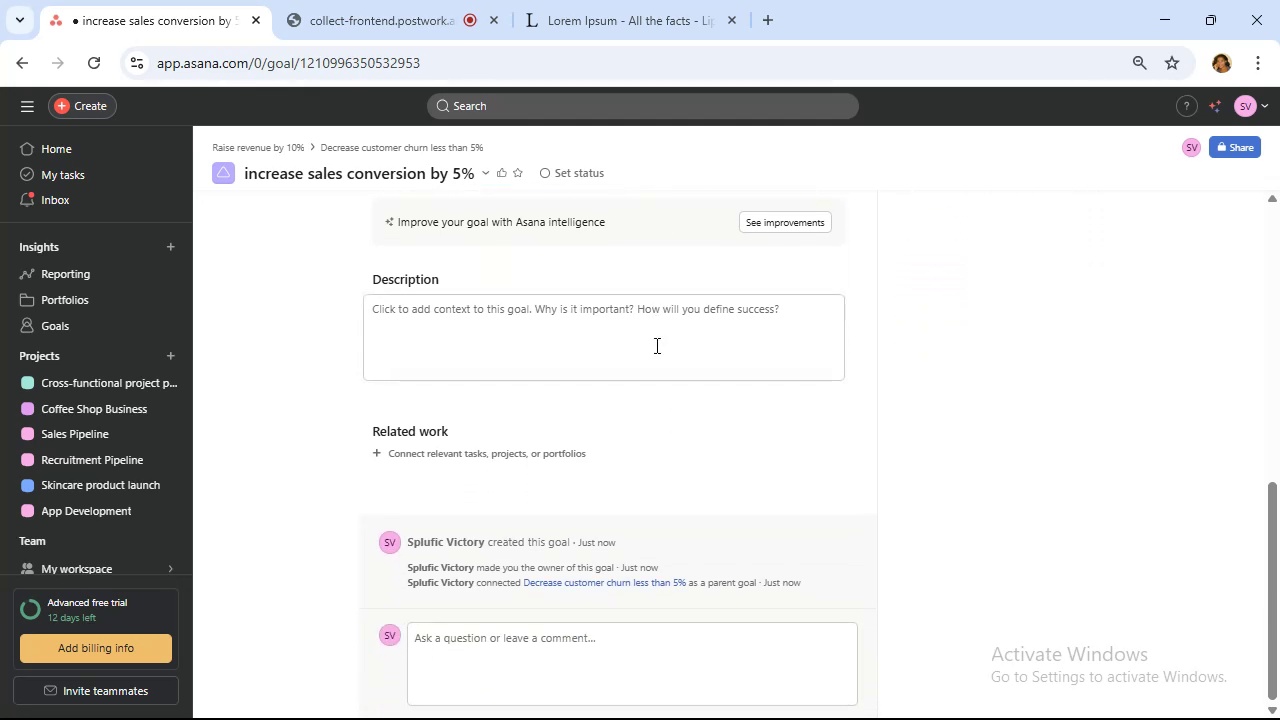 
scroll: coordinate [669, 335], scroll_direction: up, amount: 4.0
 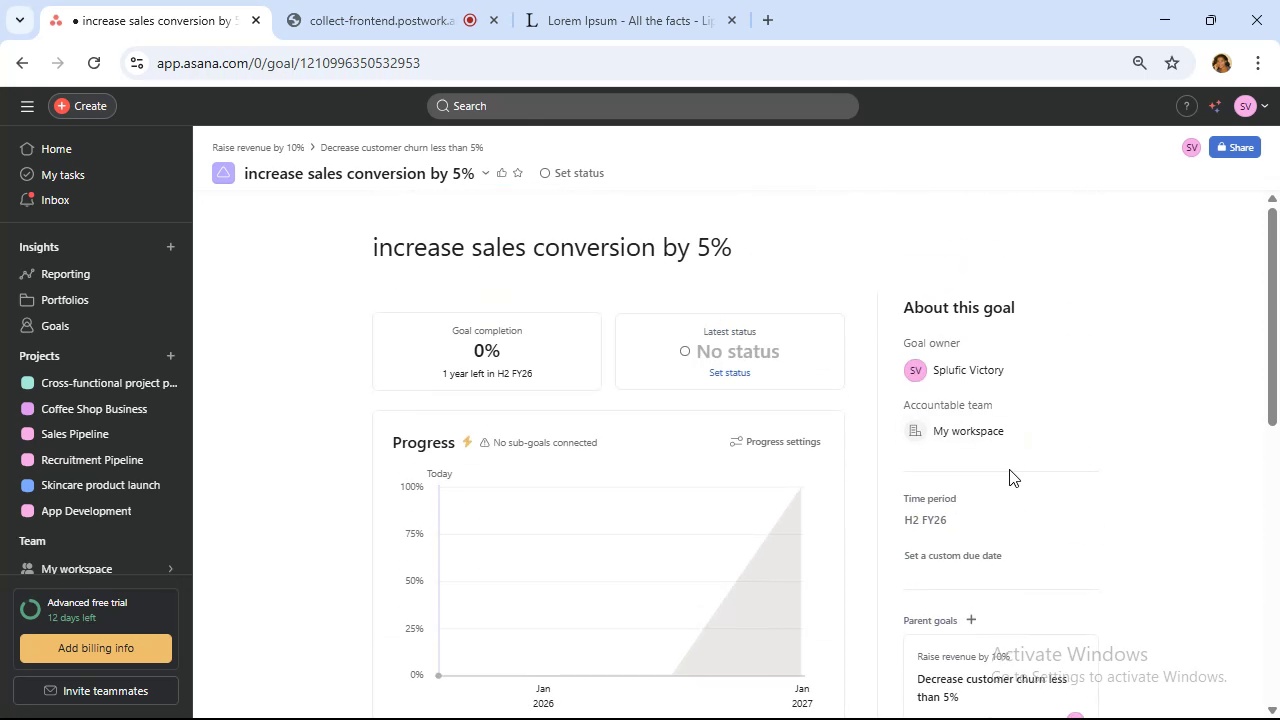 
scroll: coordinate [1011, 462], scroll_direction: down, amount: 1.0
 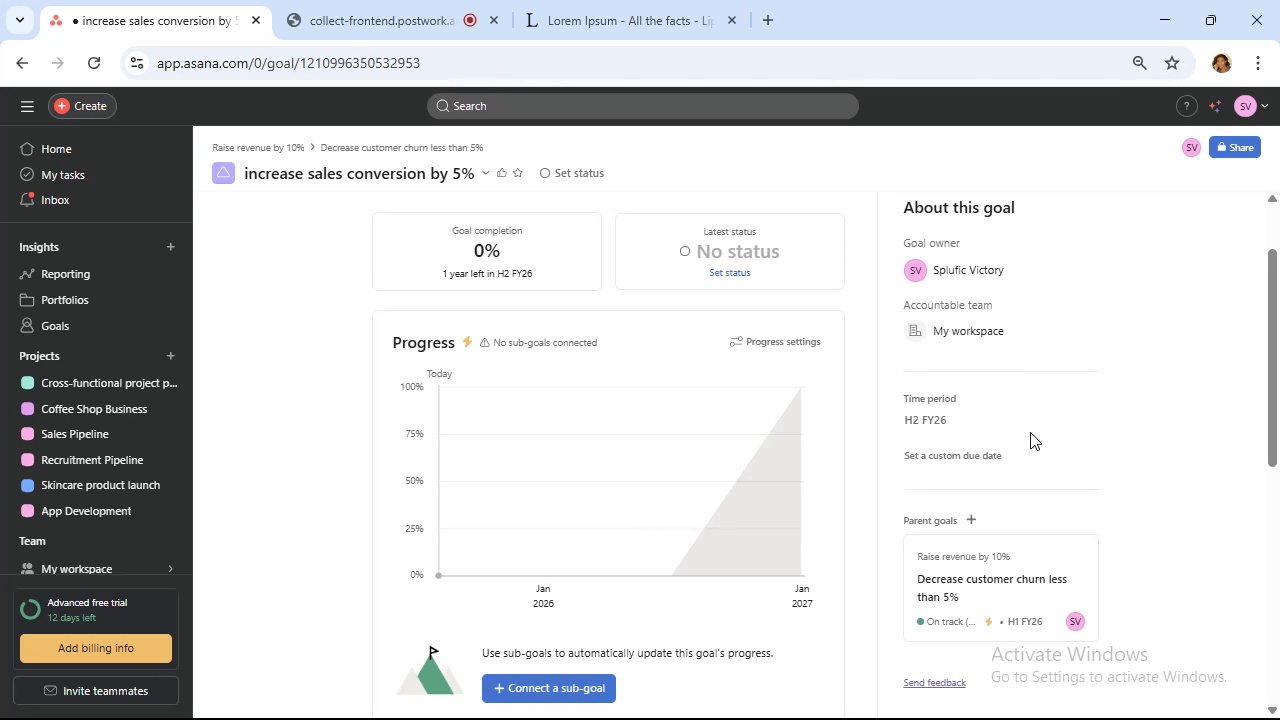 
wait(12.1)
 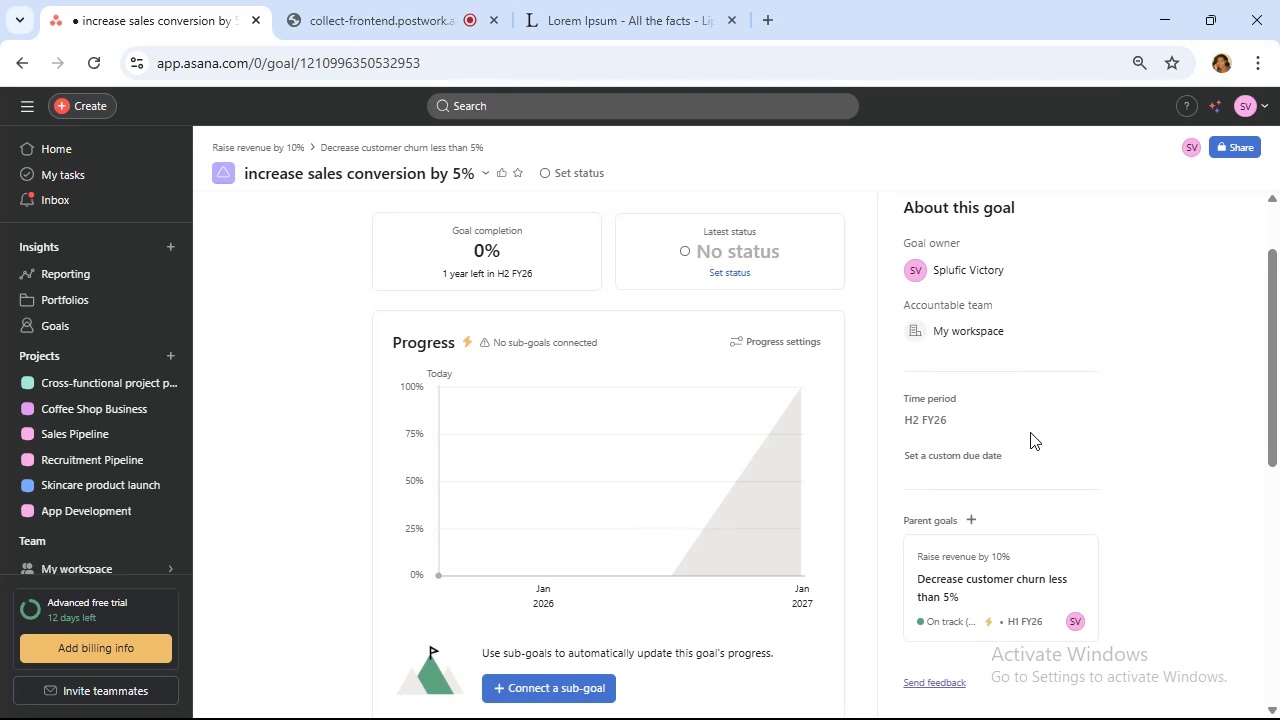 
scroll: coordinate [1023, 427], scroll_direction: up, amount: 5.0
 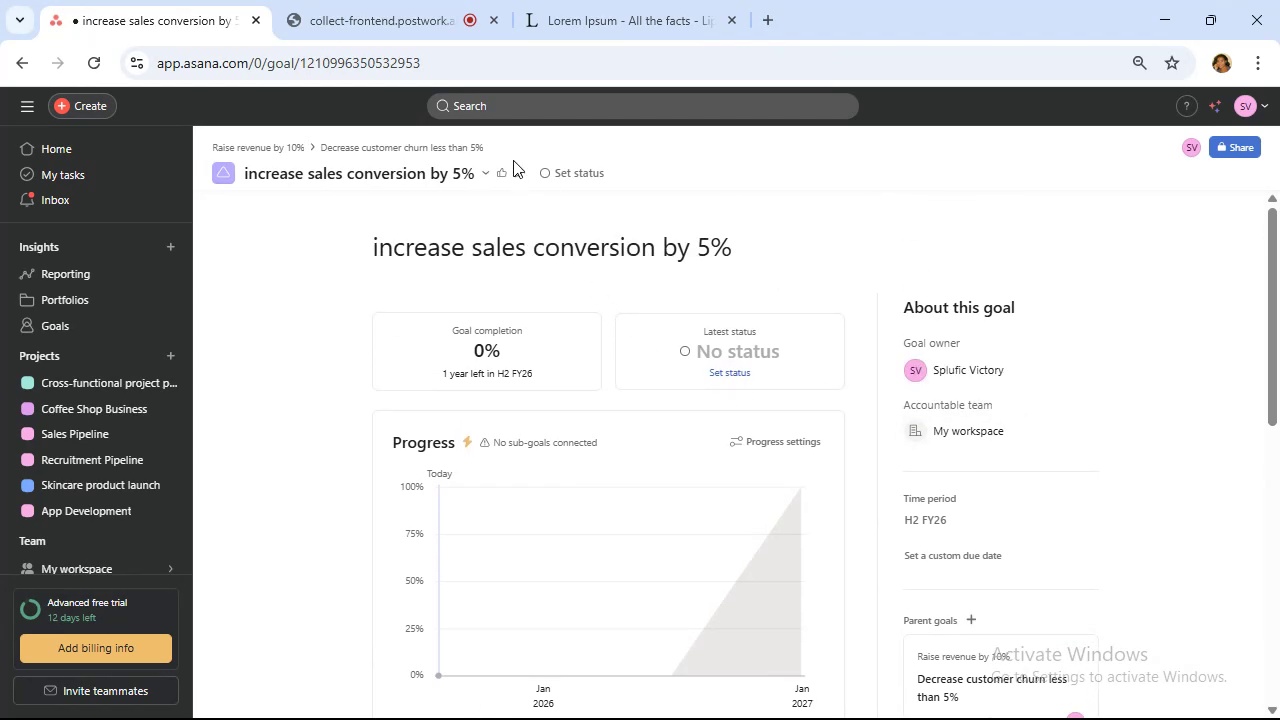 
wait(6.95)
 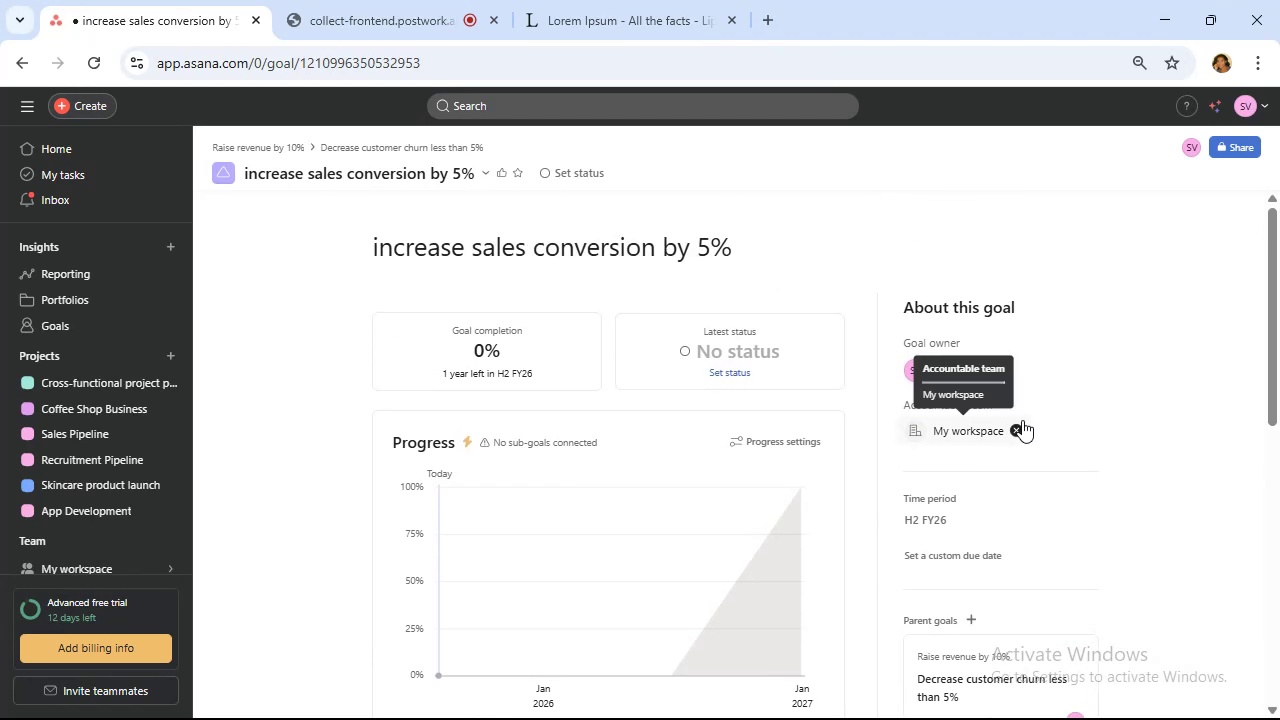 
left_click_drag(start_coordinate=[579, 179], to_coordinate=[584, 180])
 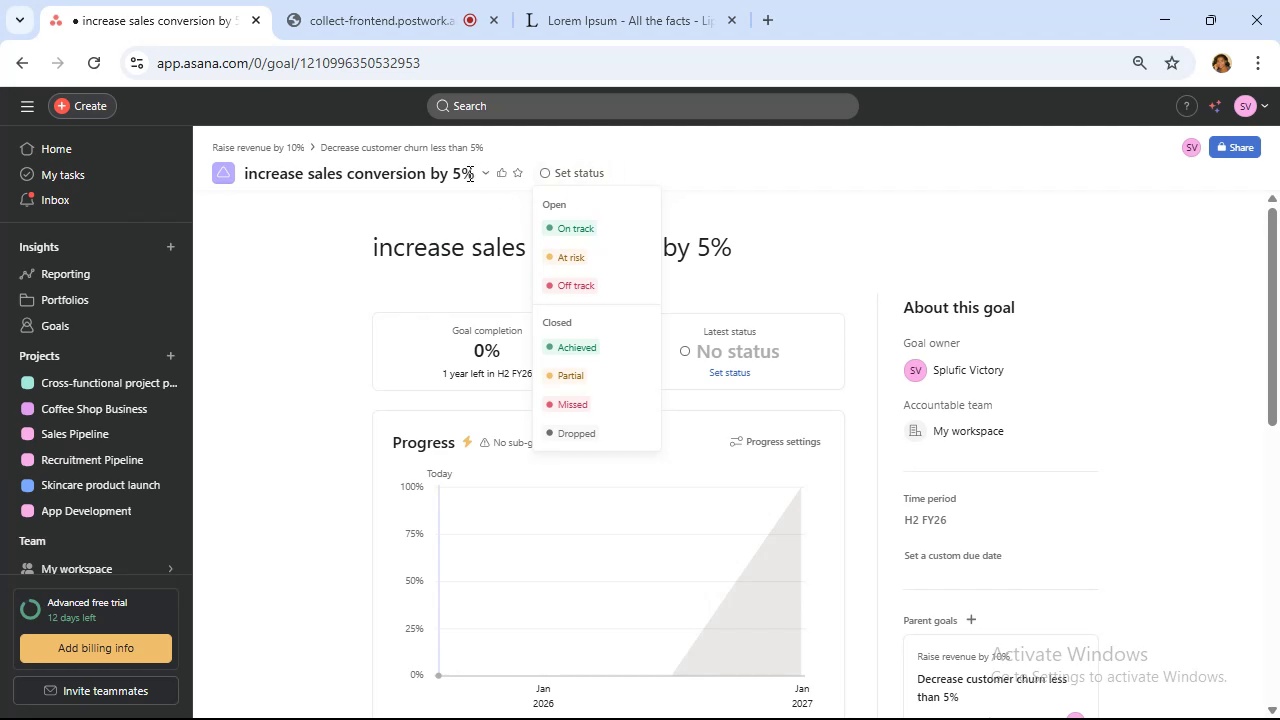 
left_click([491, 171])
 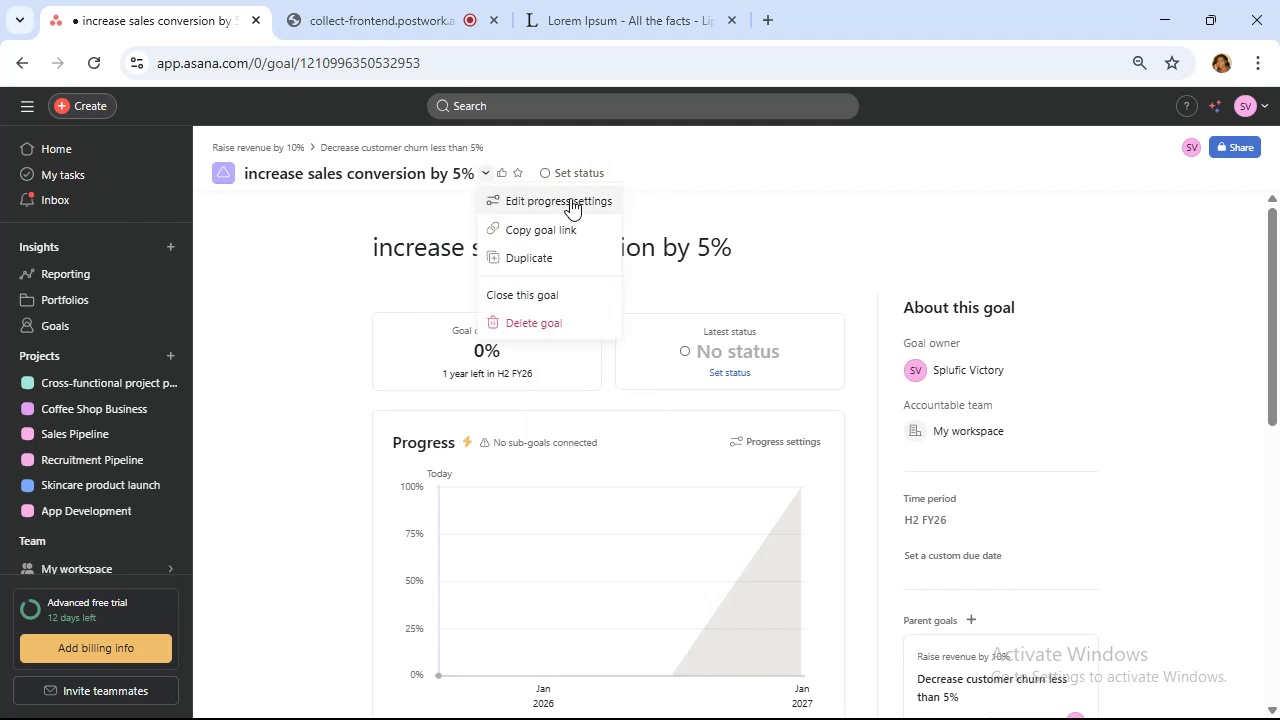 
left_click([570, 198])
 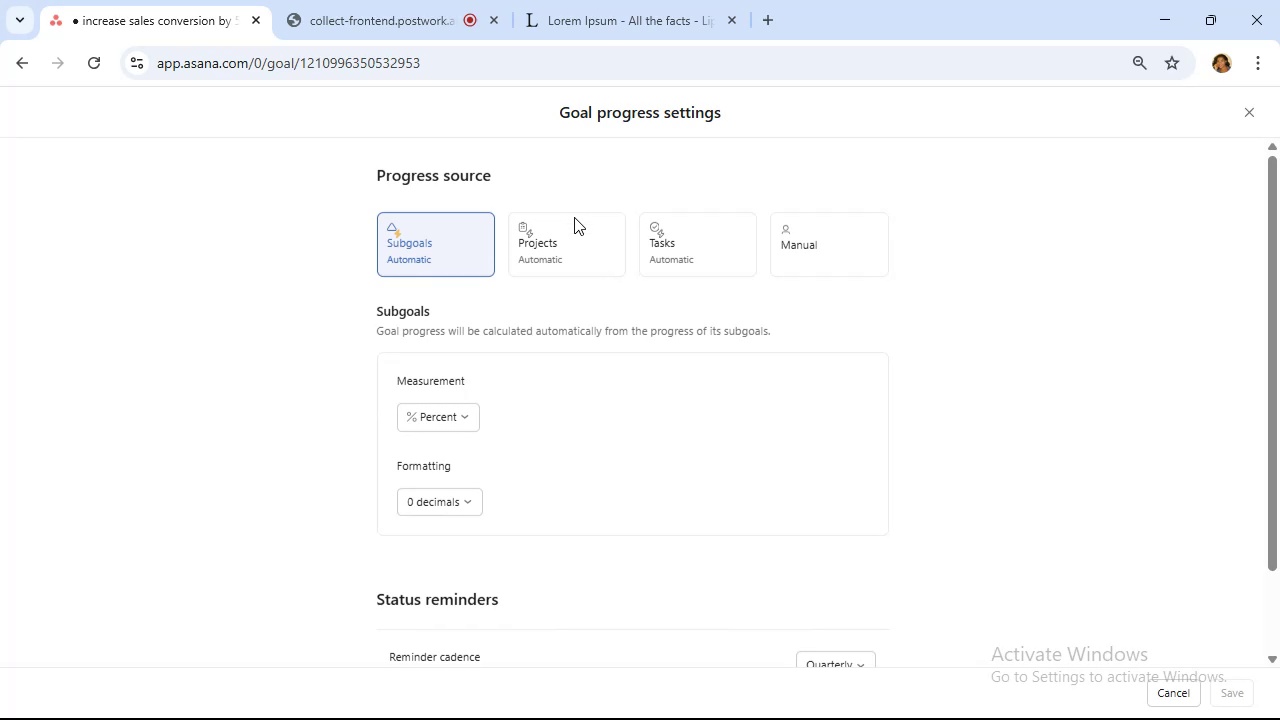 
wait(5.55)
 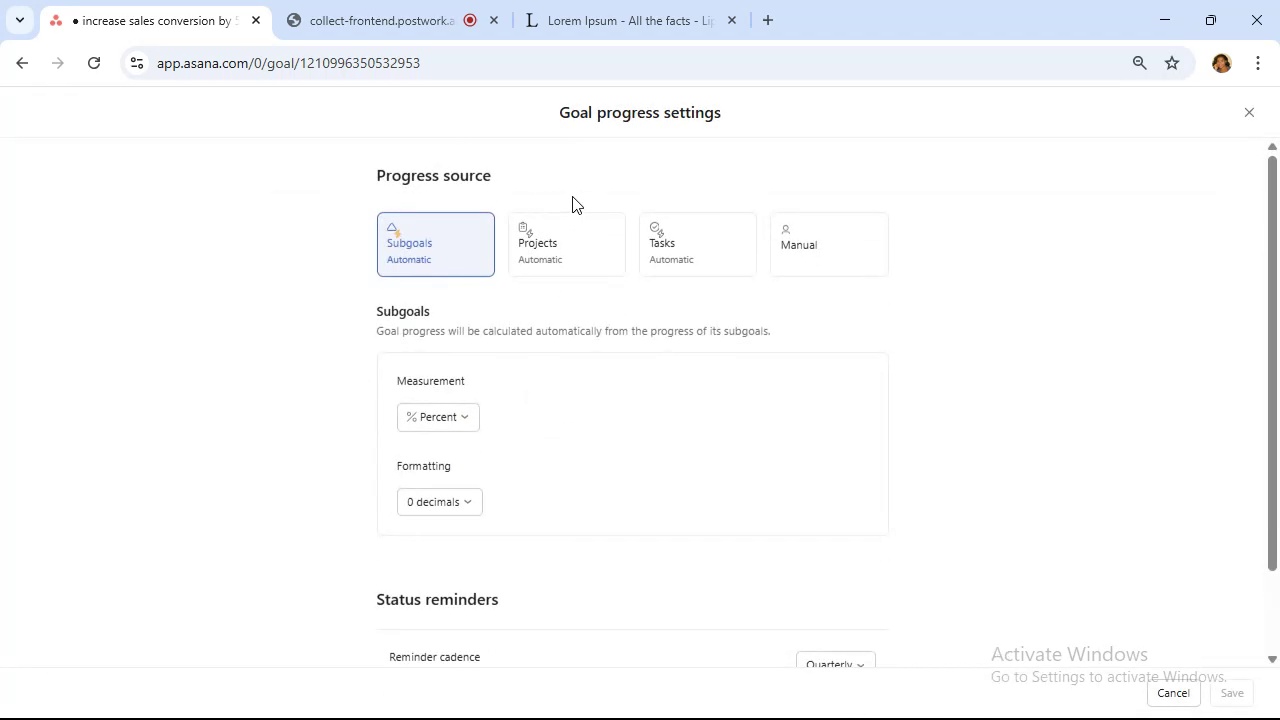 
left_click([566, 249])
 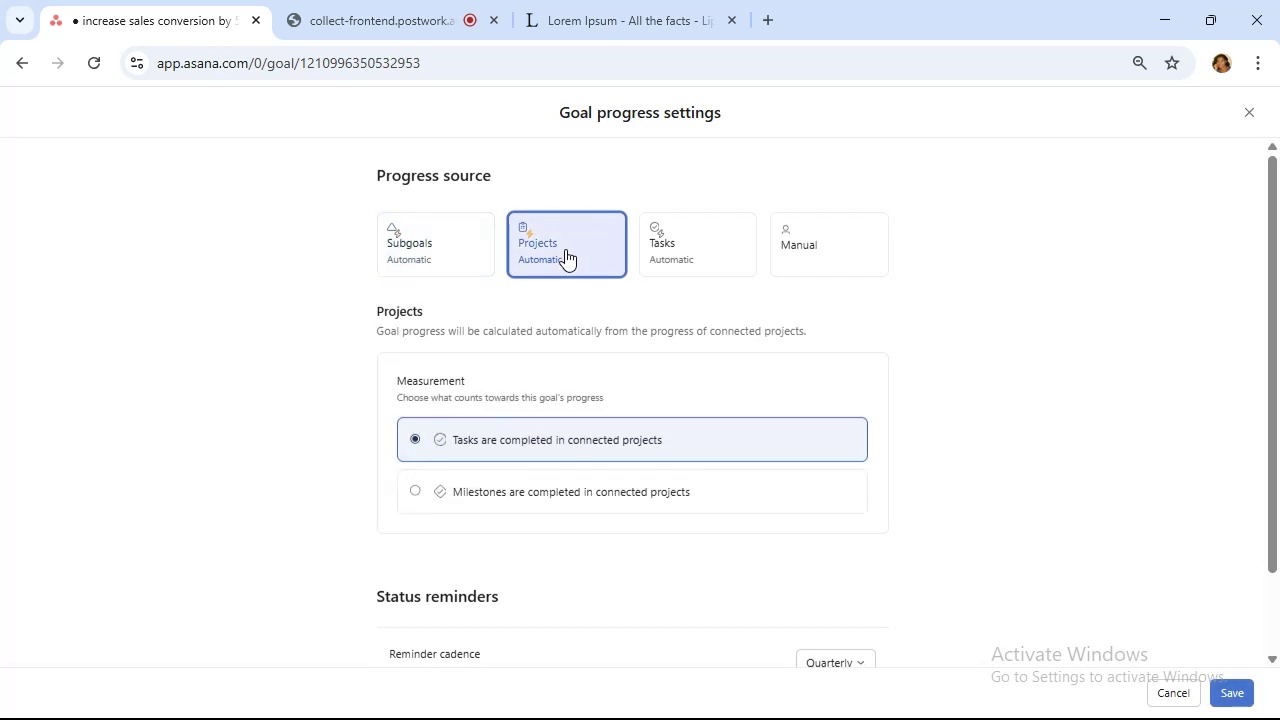 
left_click([668, 244])
 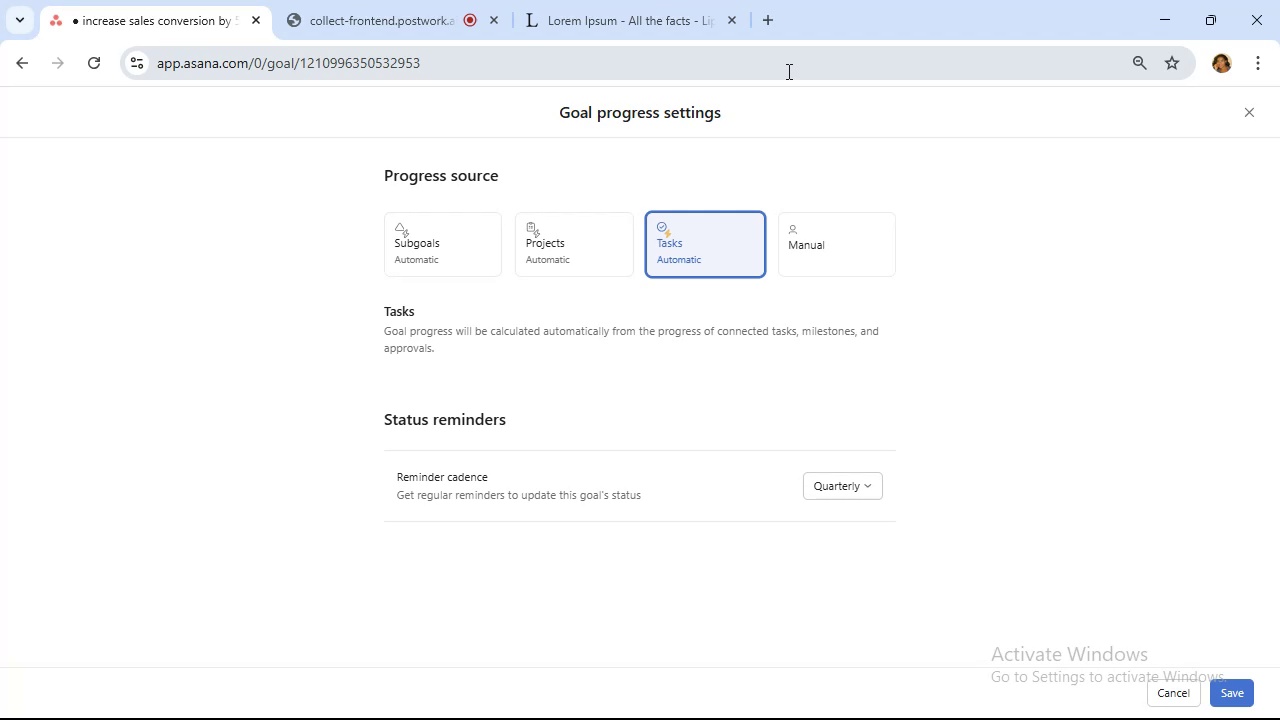 
wait(32.45)
 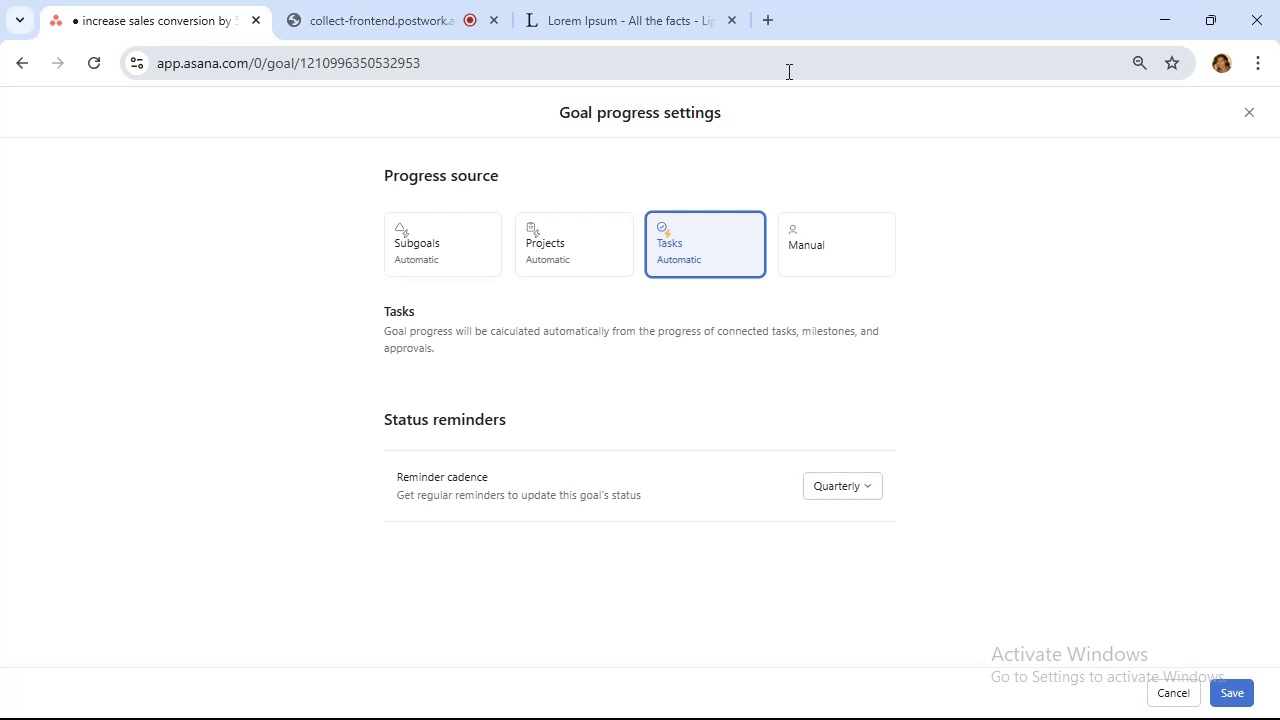 
left_click([846, 248])
 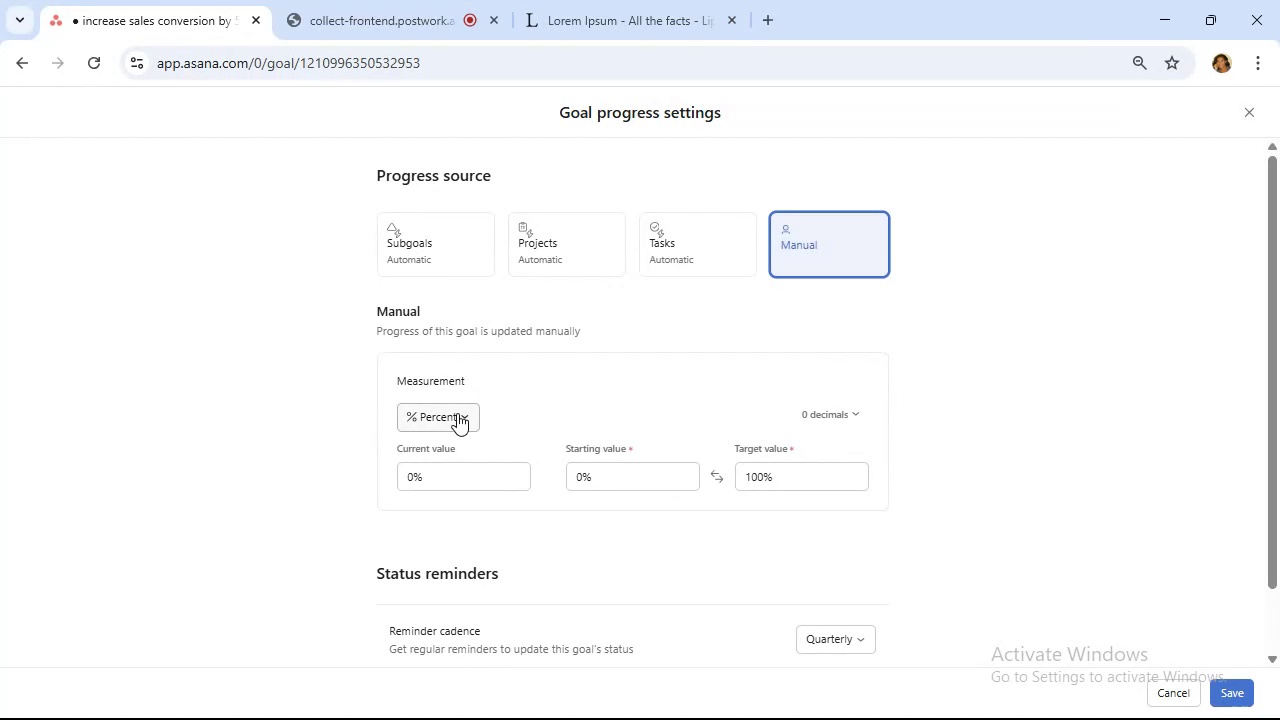 
left_click([471, 408])
 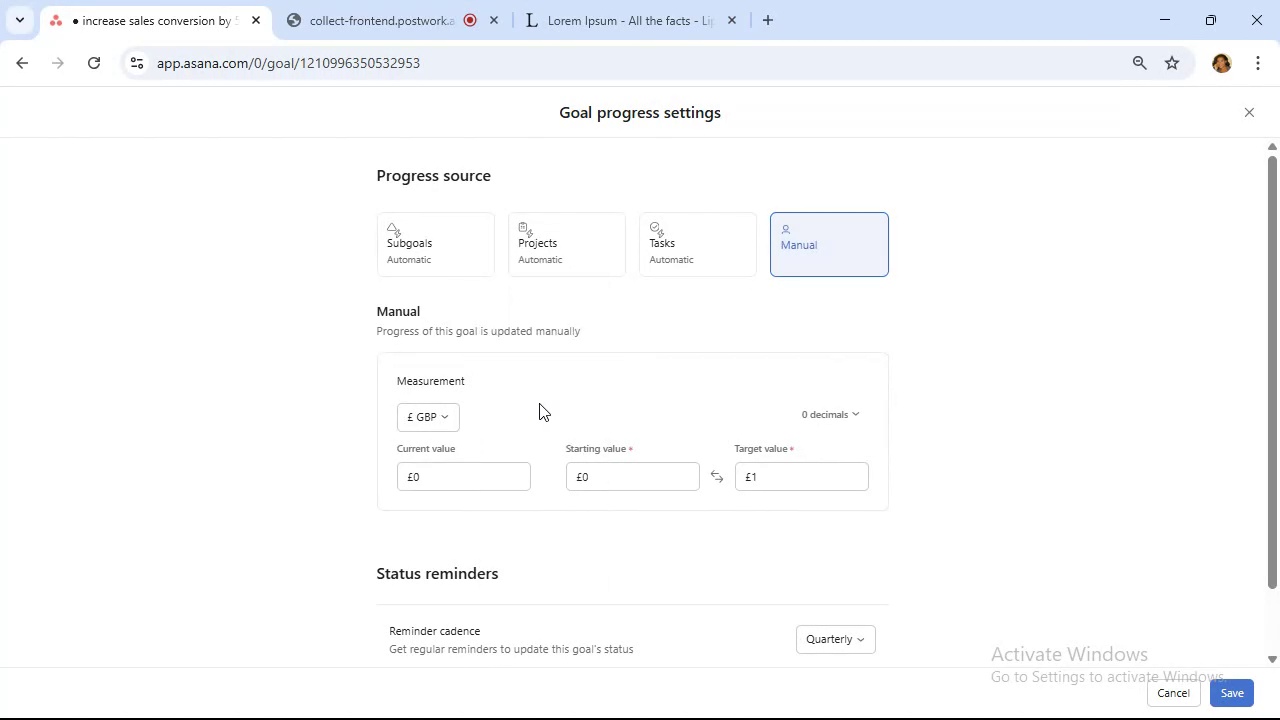 
wait(6.47)
 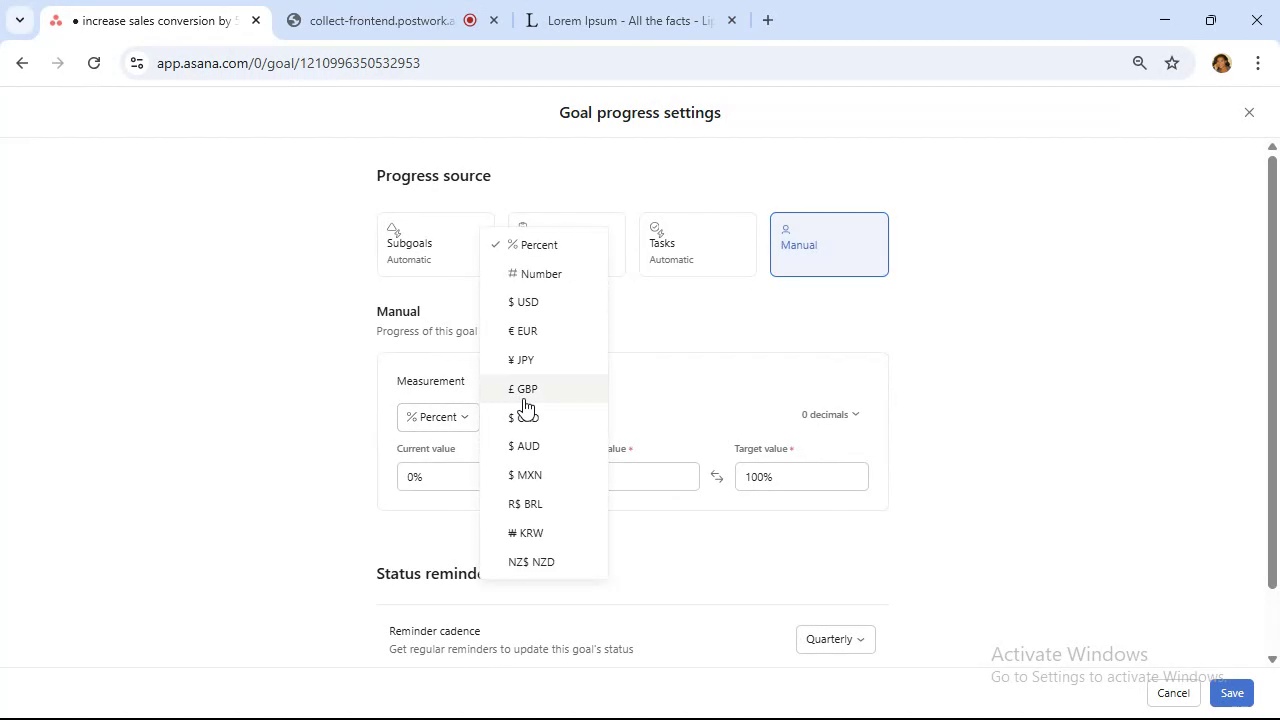 
left_click([644, 486])
 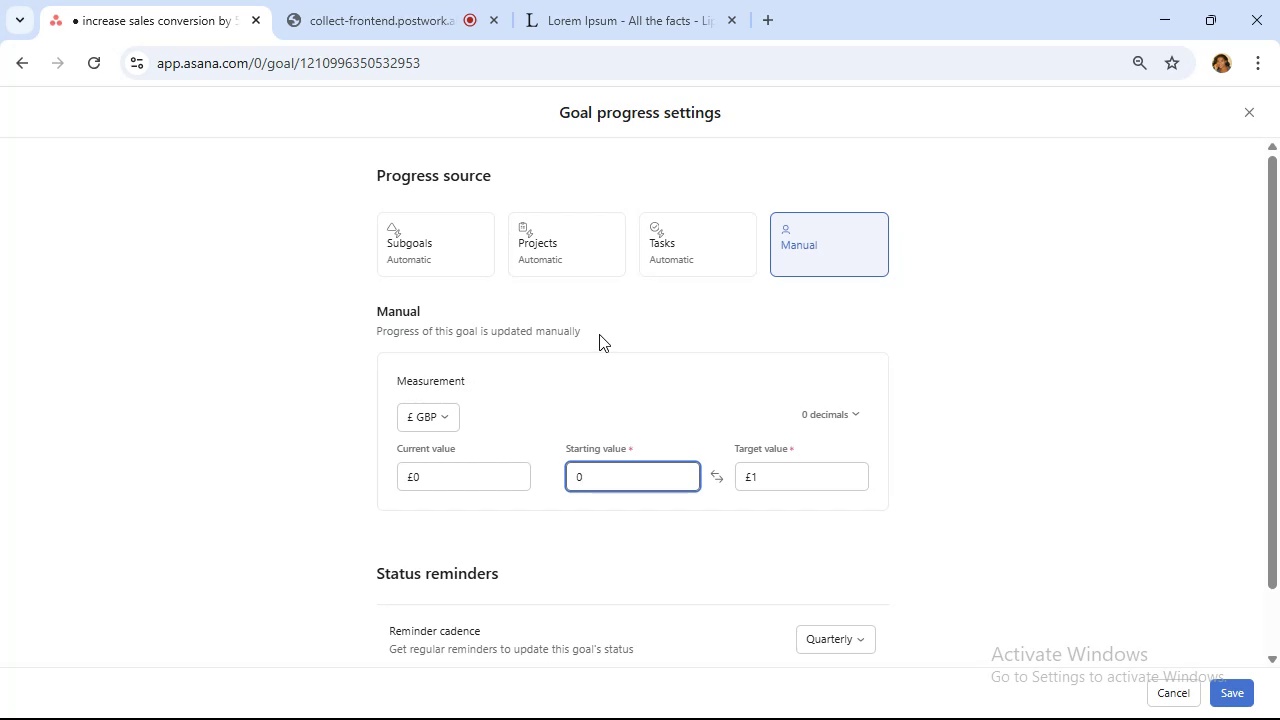 
wait(28.99)
 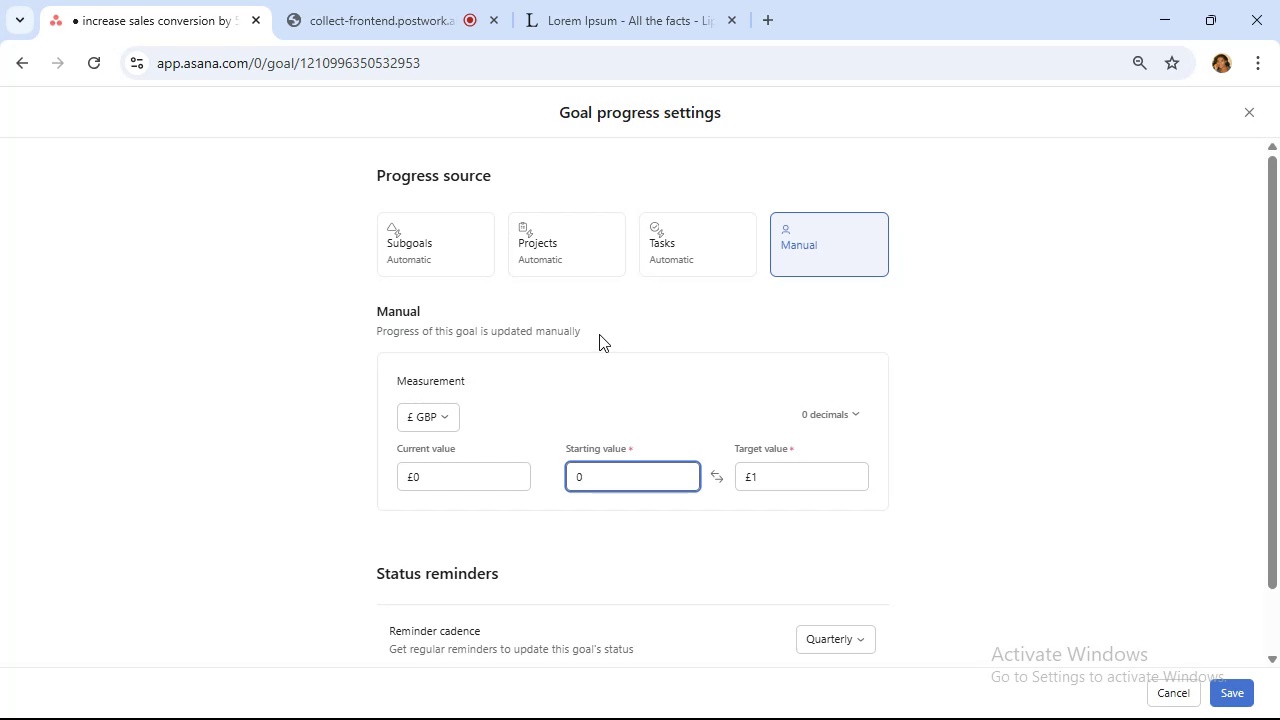 
left_click([551, 246])
 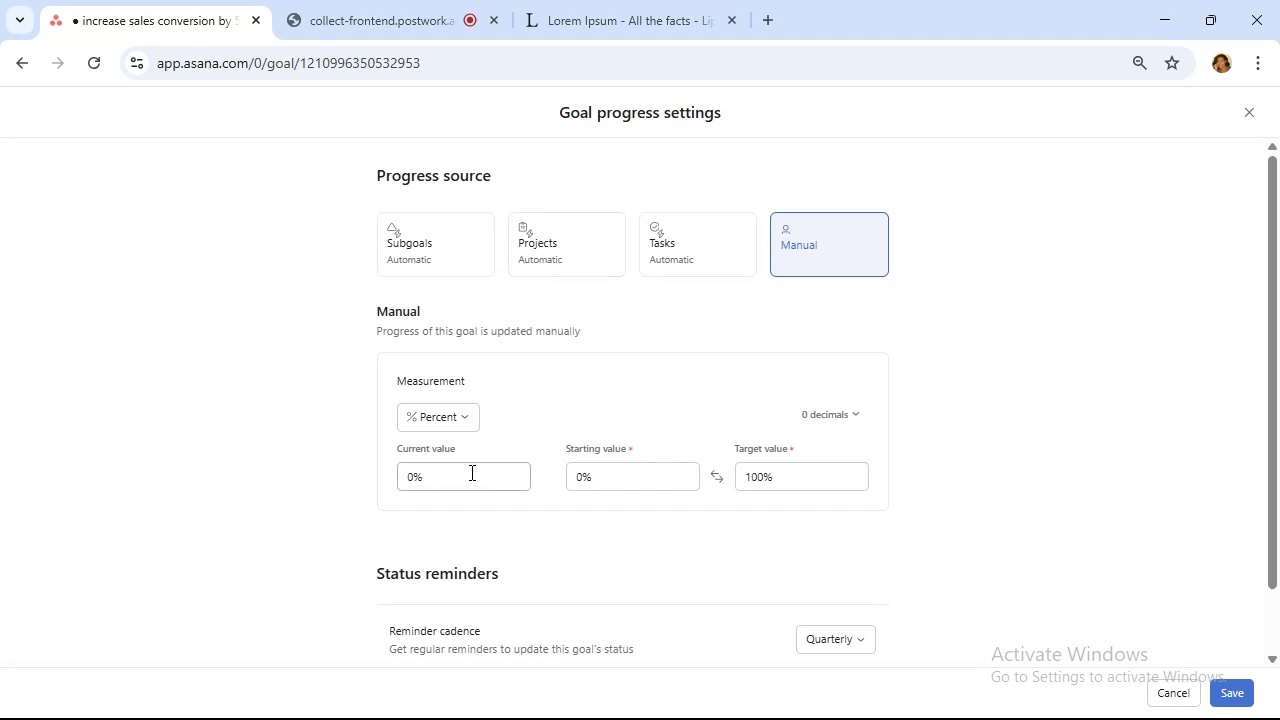 
left_click([461, 408])
 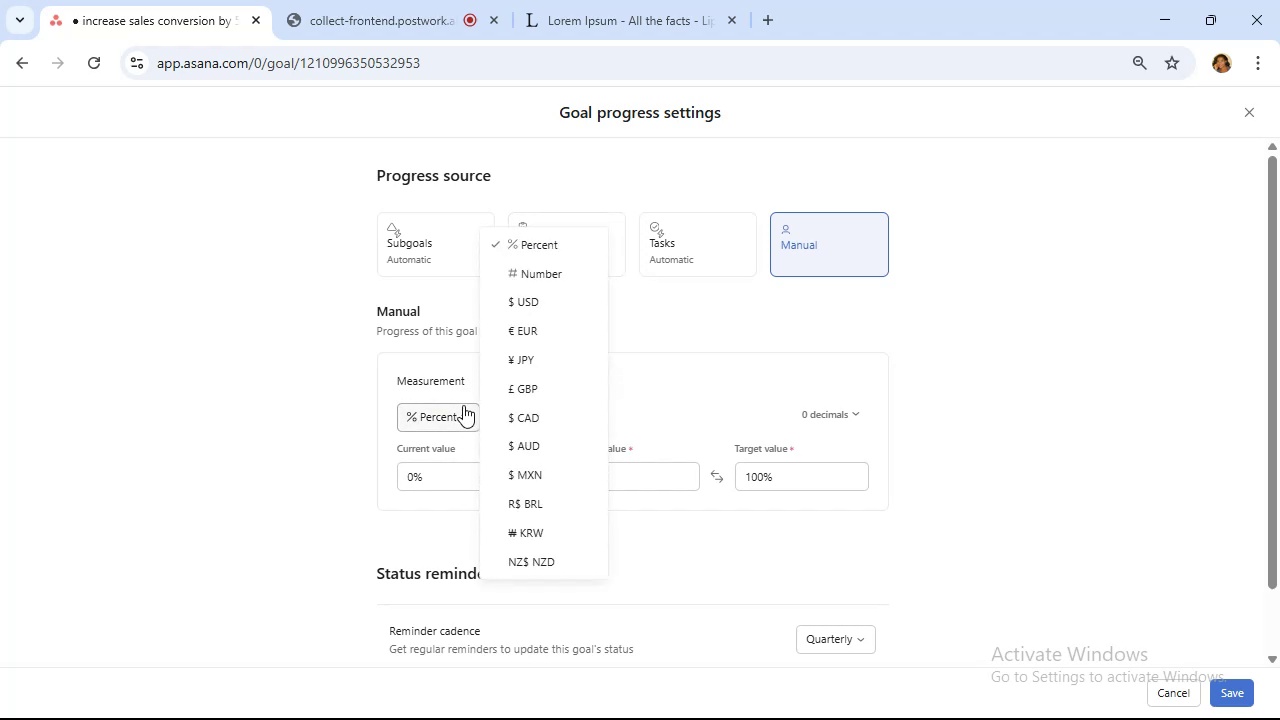 
left_click([463, 405])
 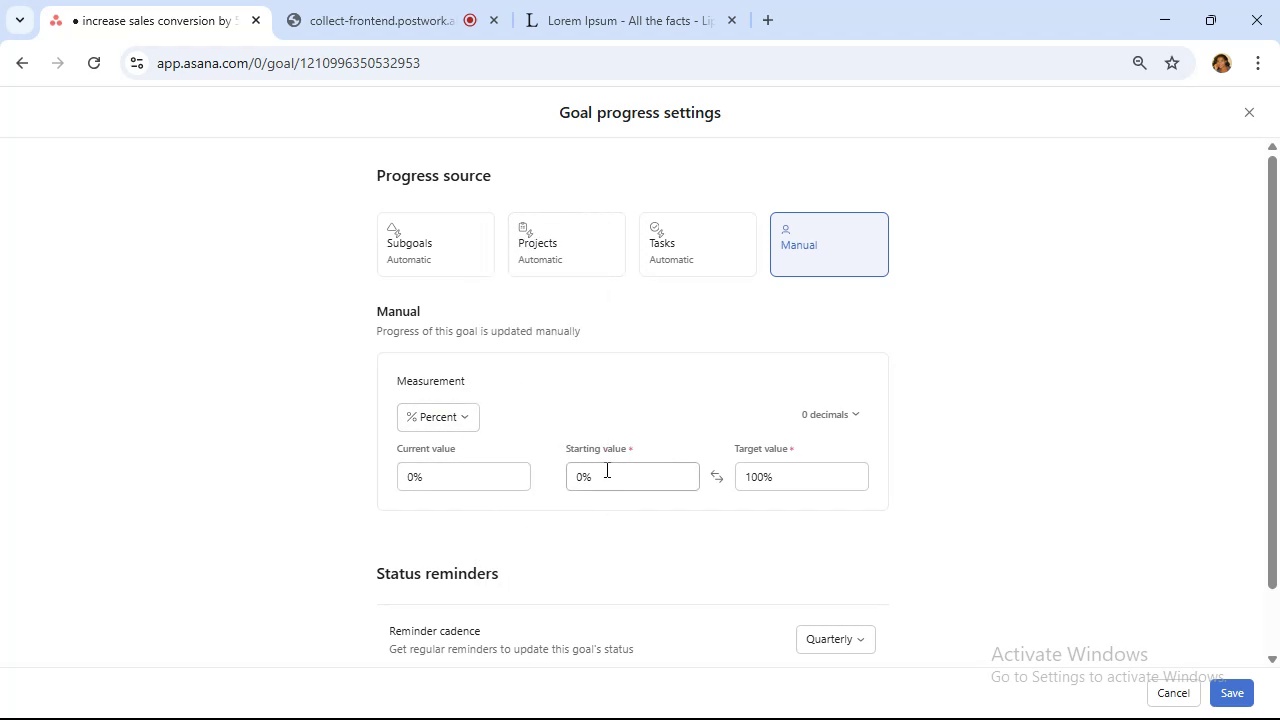 
left_click([615, 477])
 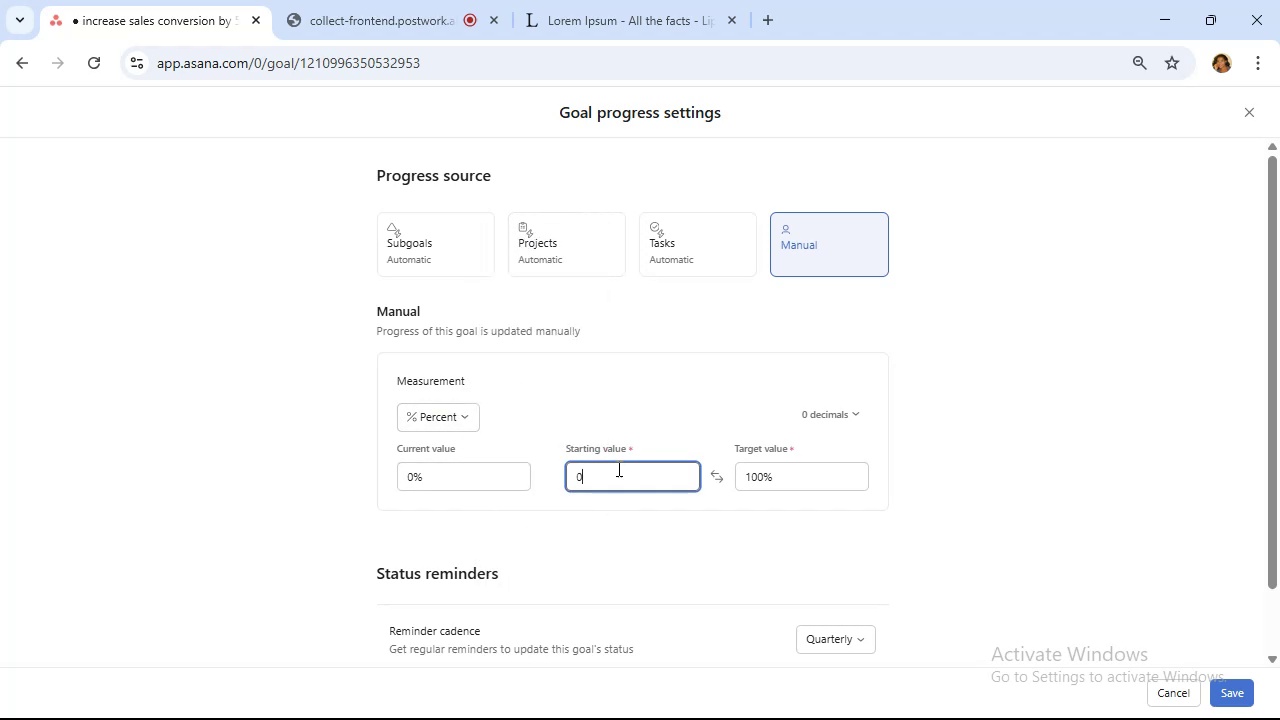 
key(Backspace)
 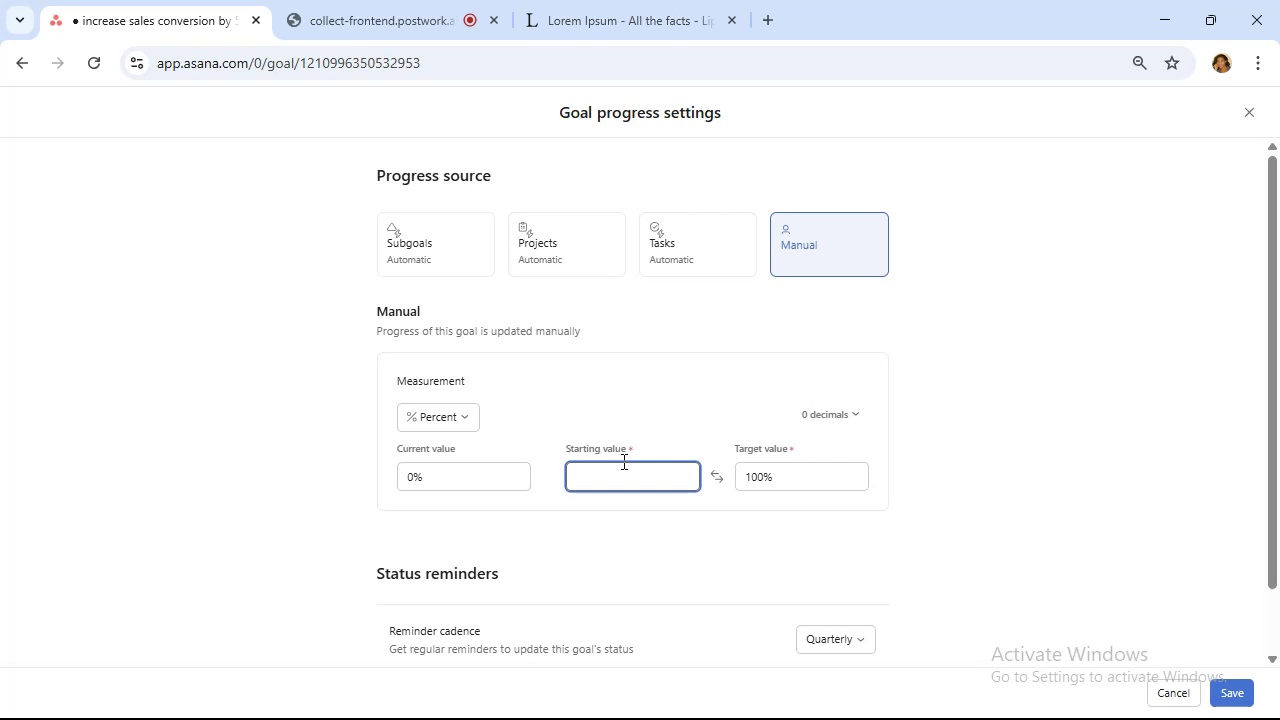 
key(2)
 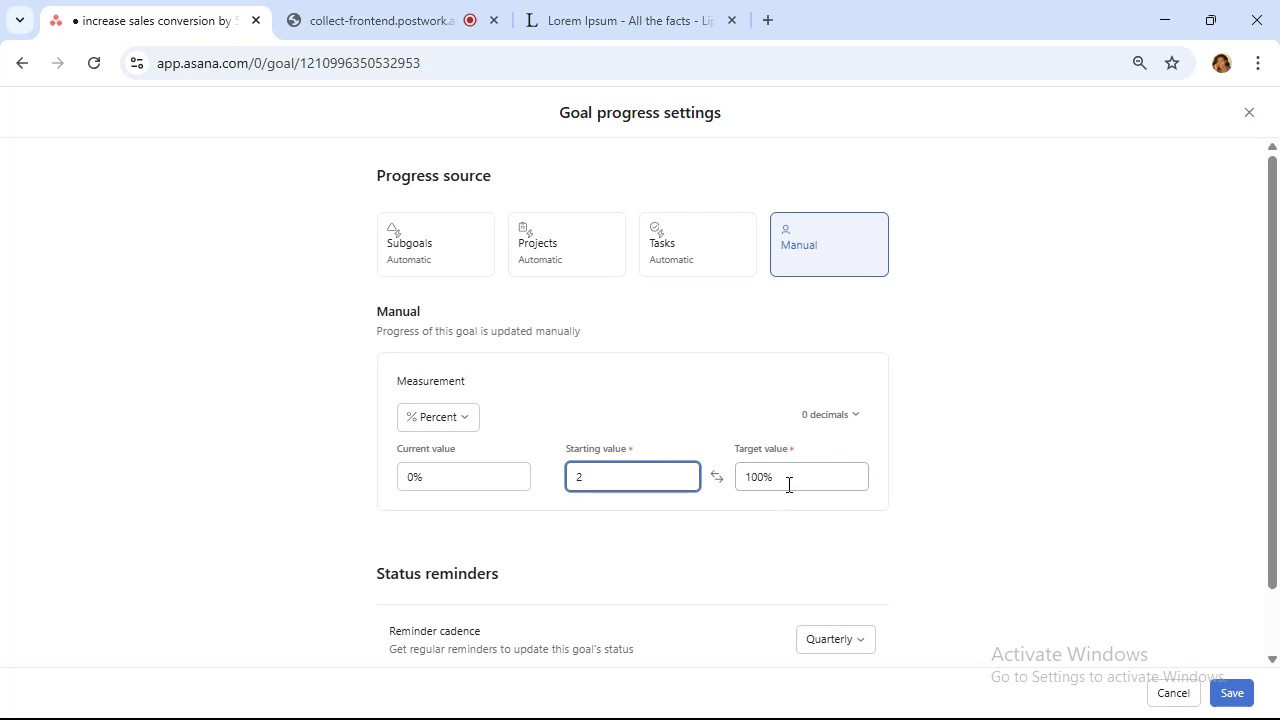 
left_click([787, 482])
 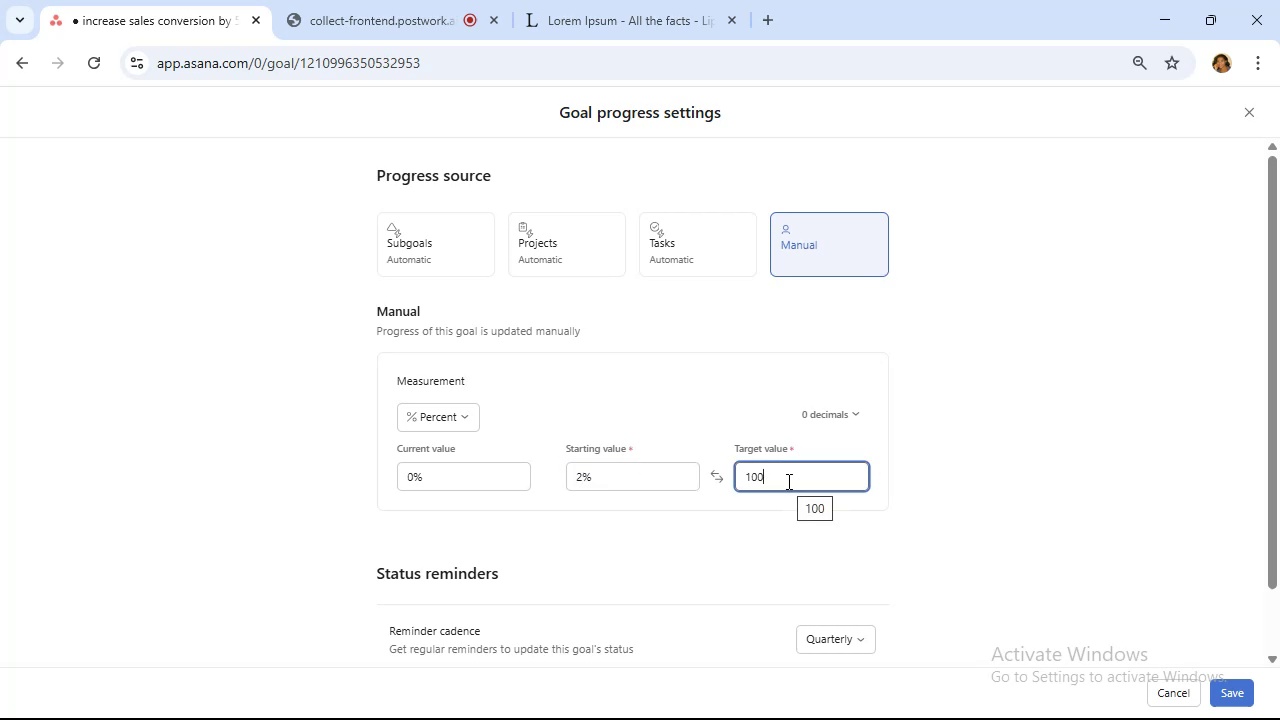 
hold_key(key=Backspace, duration=0.93)
 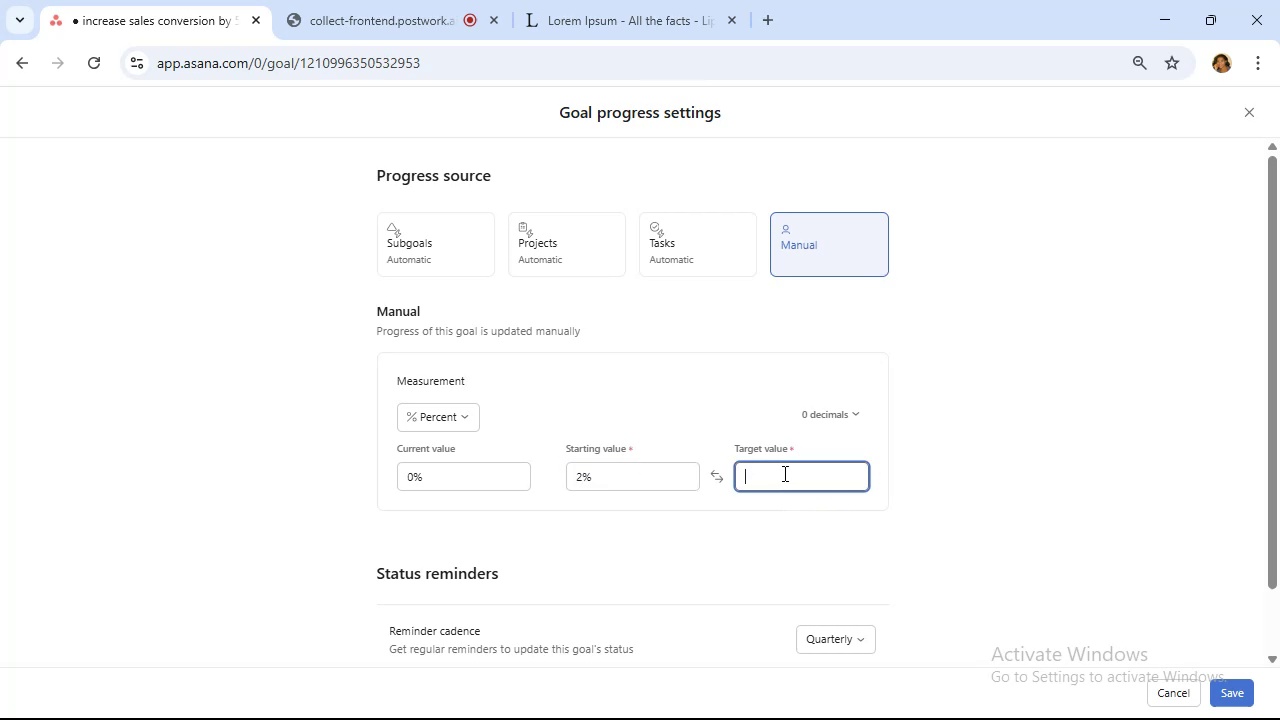 
key(5)
 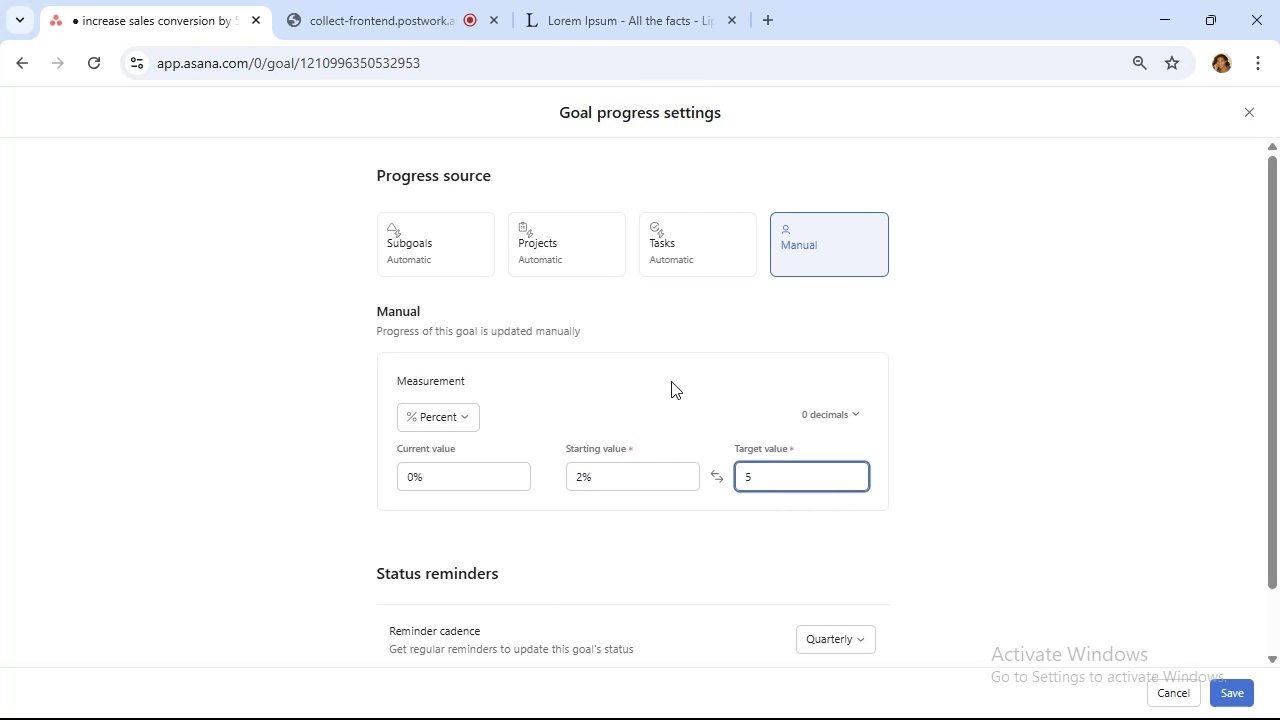 
left_click([671, 381])
 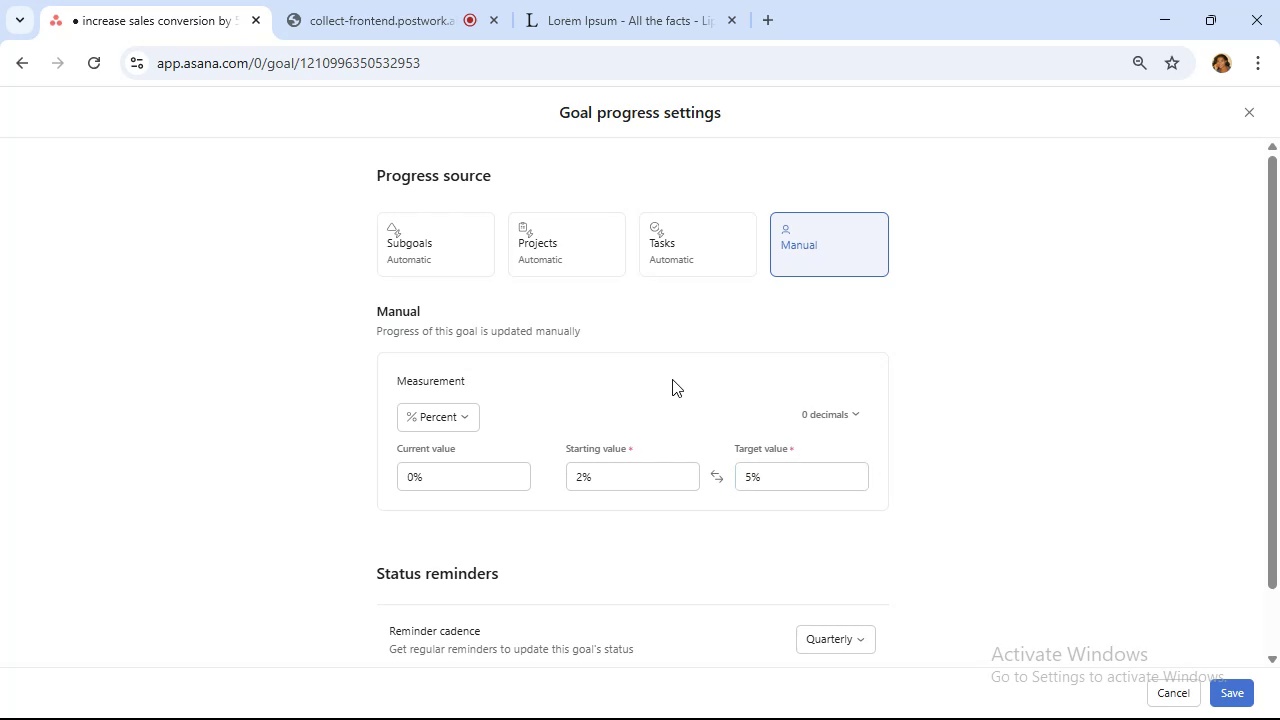 
scroll: coordinate [672, 379], scroll_direction: down, amount: 1.0
 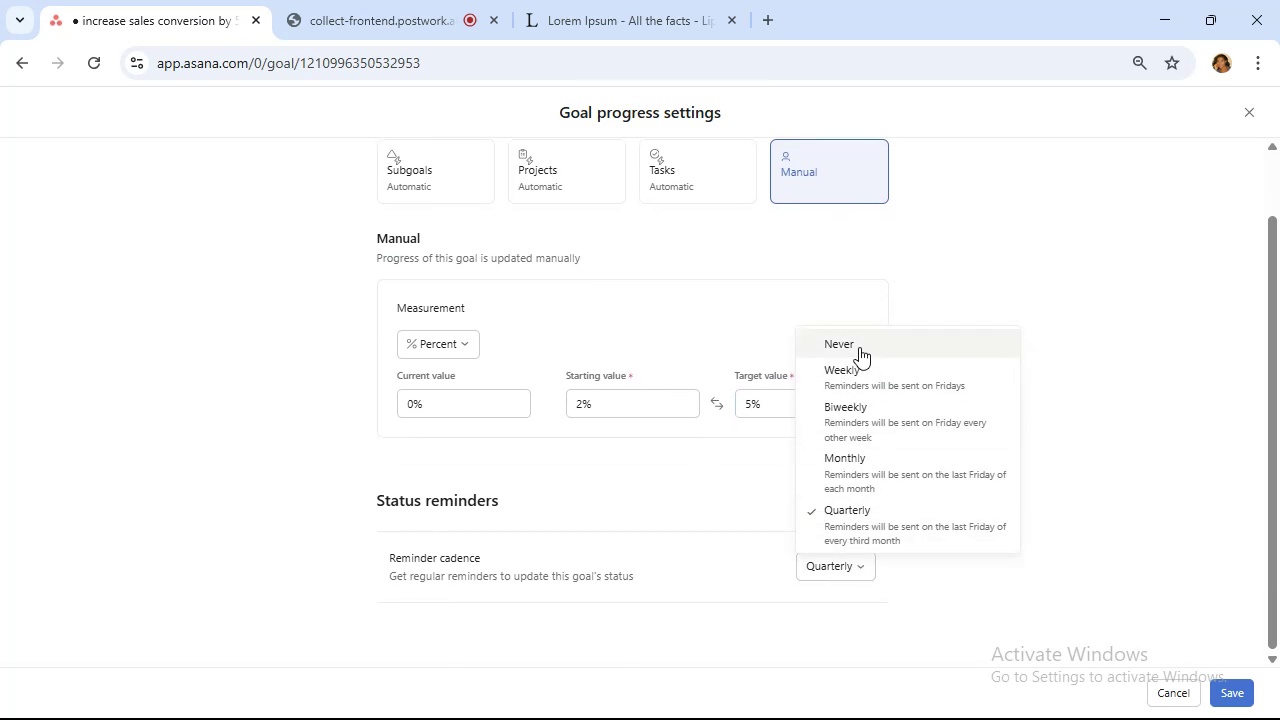 
wait(9.39)
 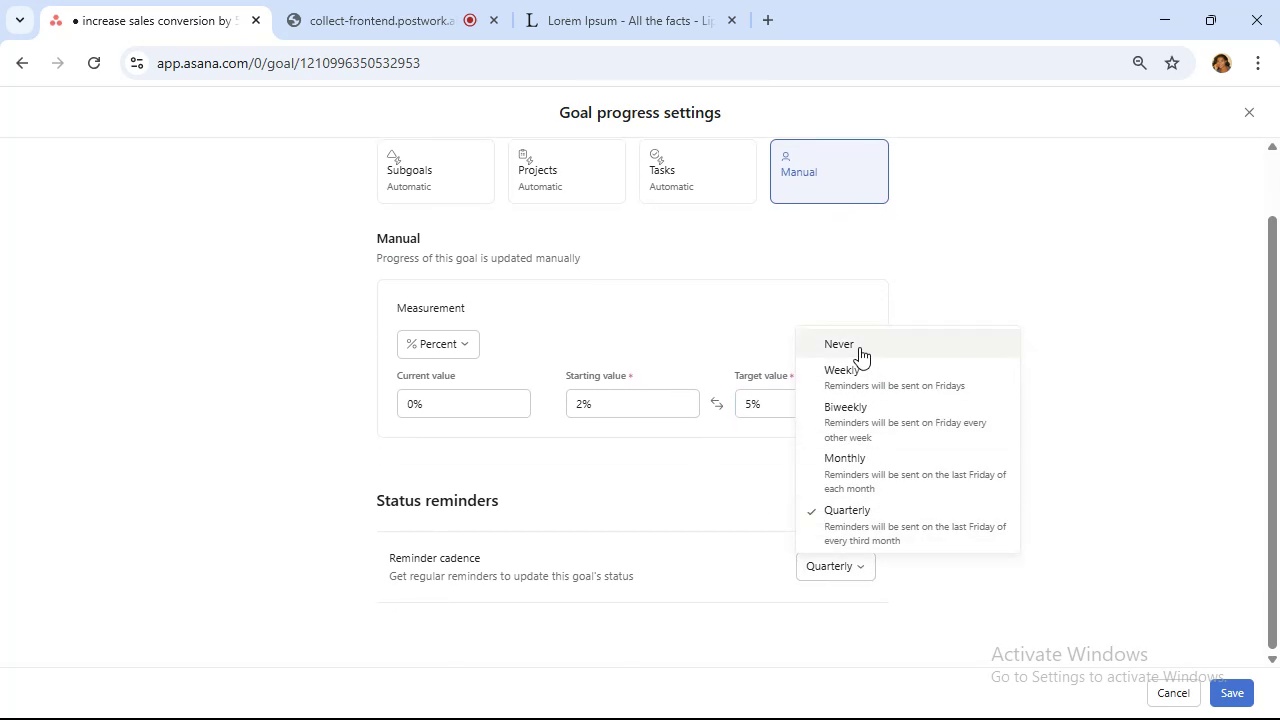 
left_click([882, 380])
 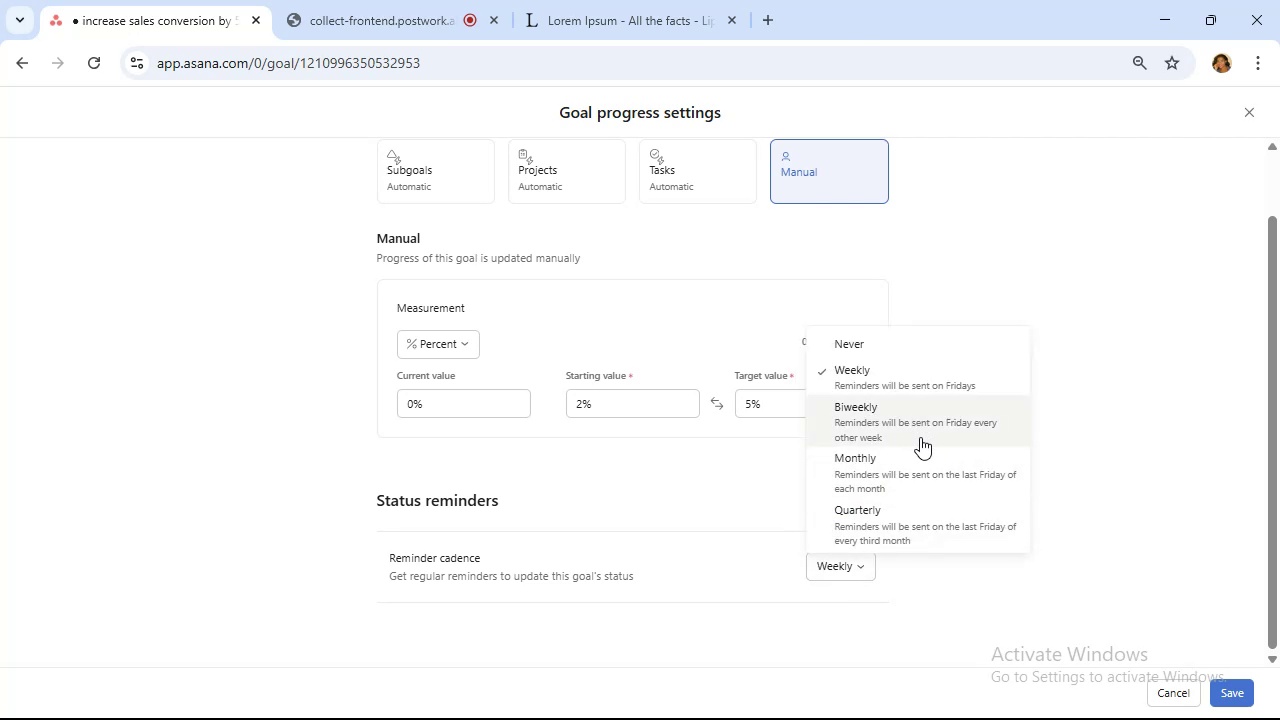 
wait(7.09)
 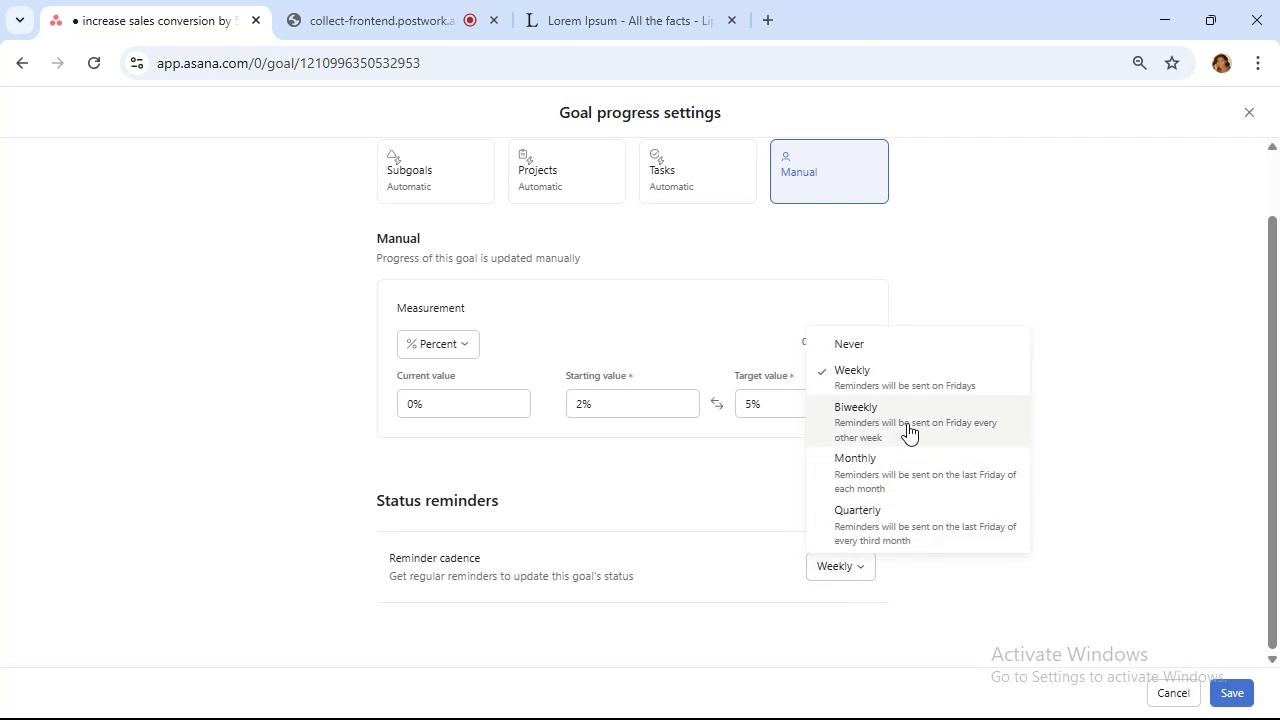 
left_click([926, 467])
 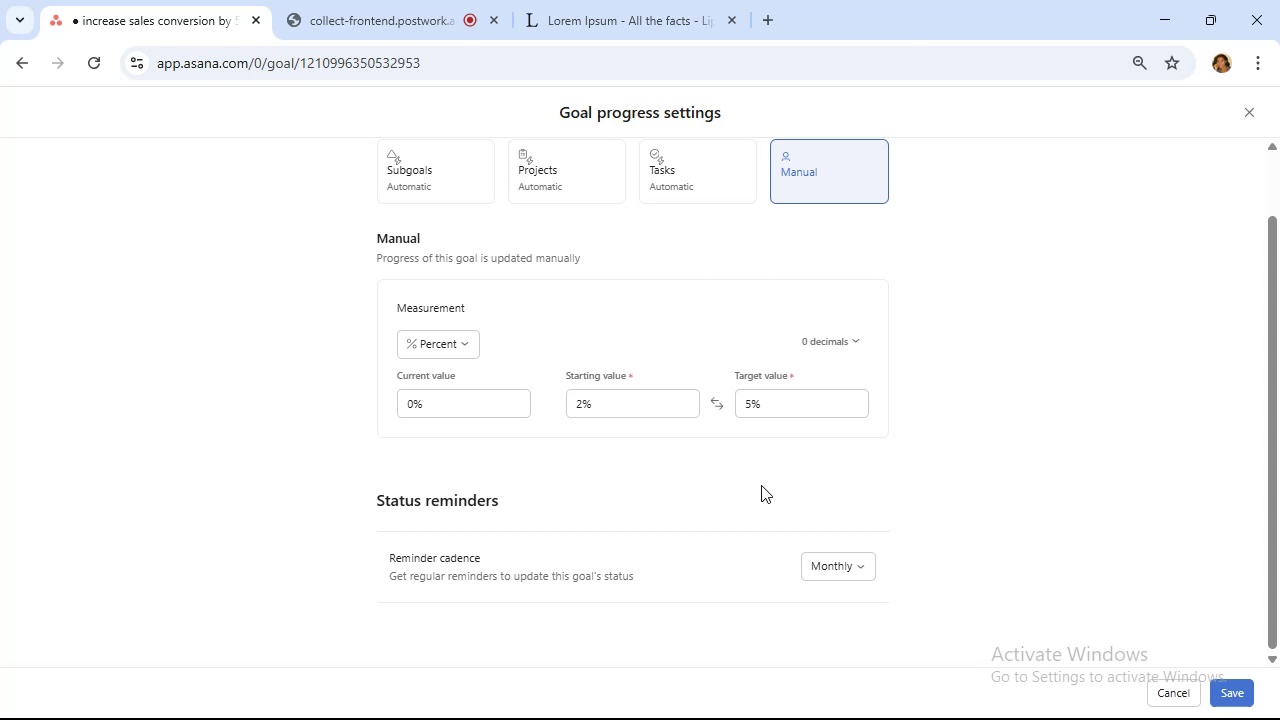 
scroll: coordinate [760, 485], scroll_direction: up, amount: 3.0
 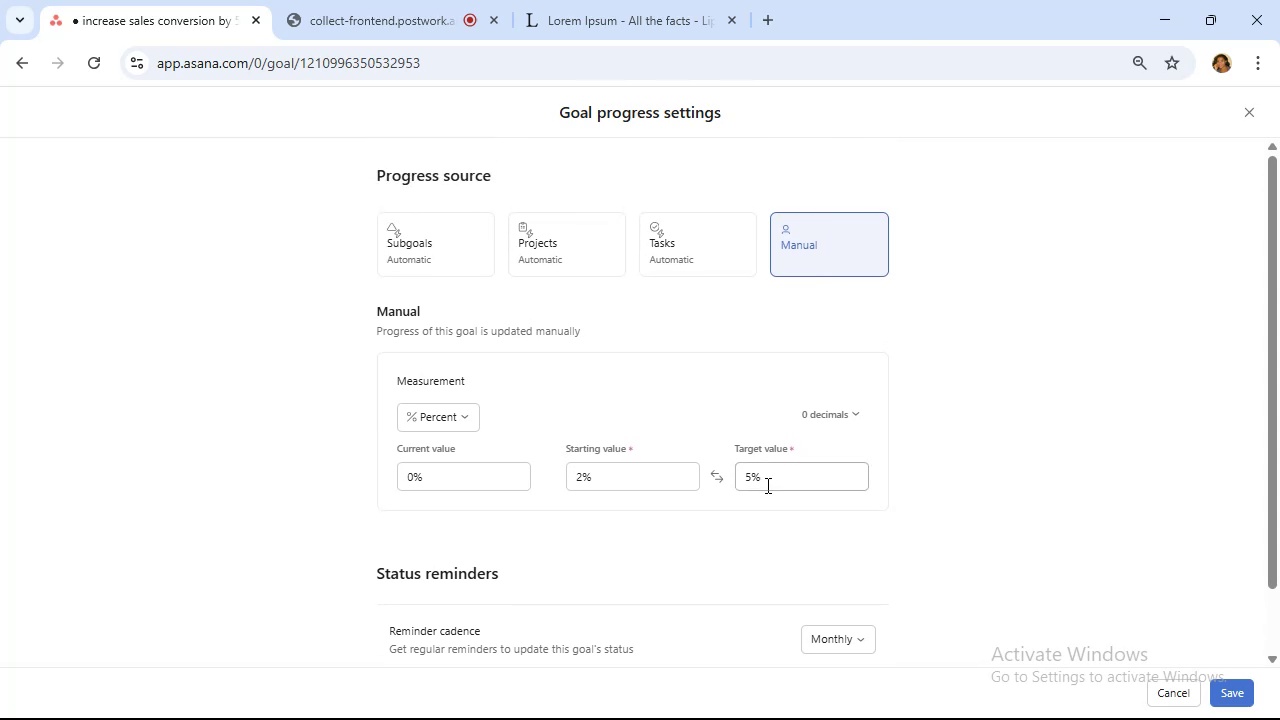 
scroll: coordinate [768, 484], scroll_direction: down, amount: 3.0
 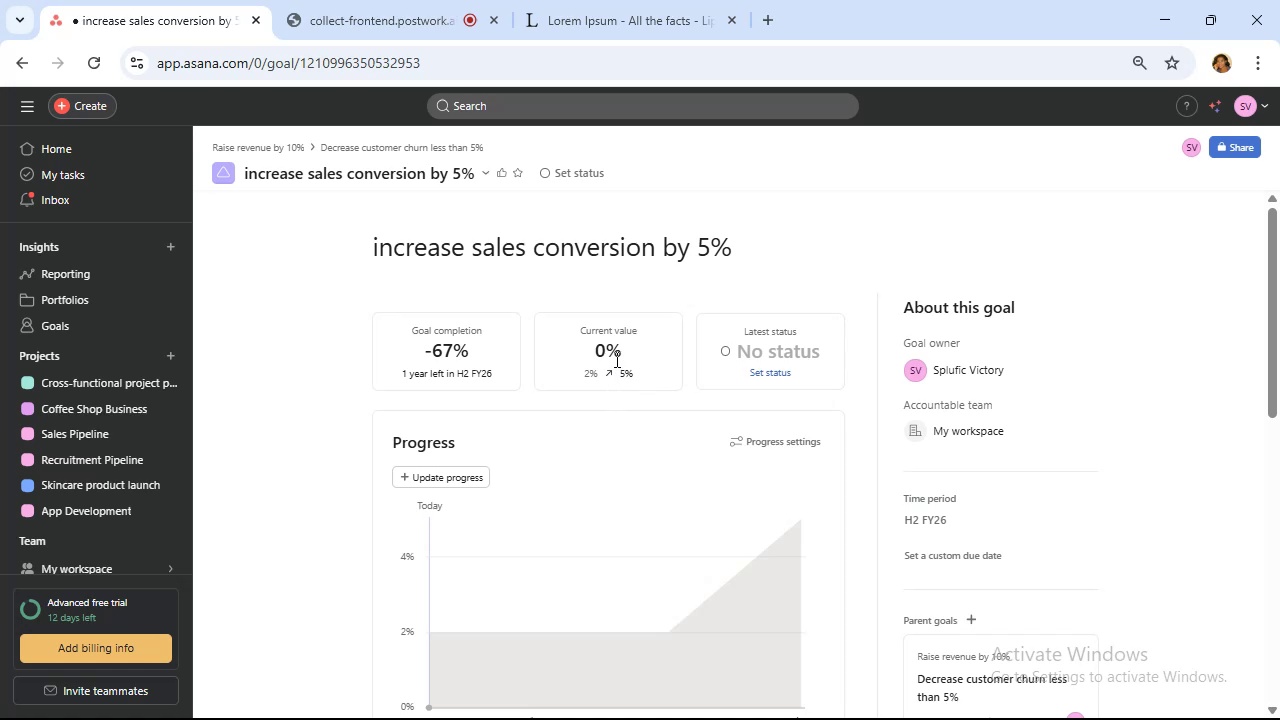 
wait(25.55)
 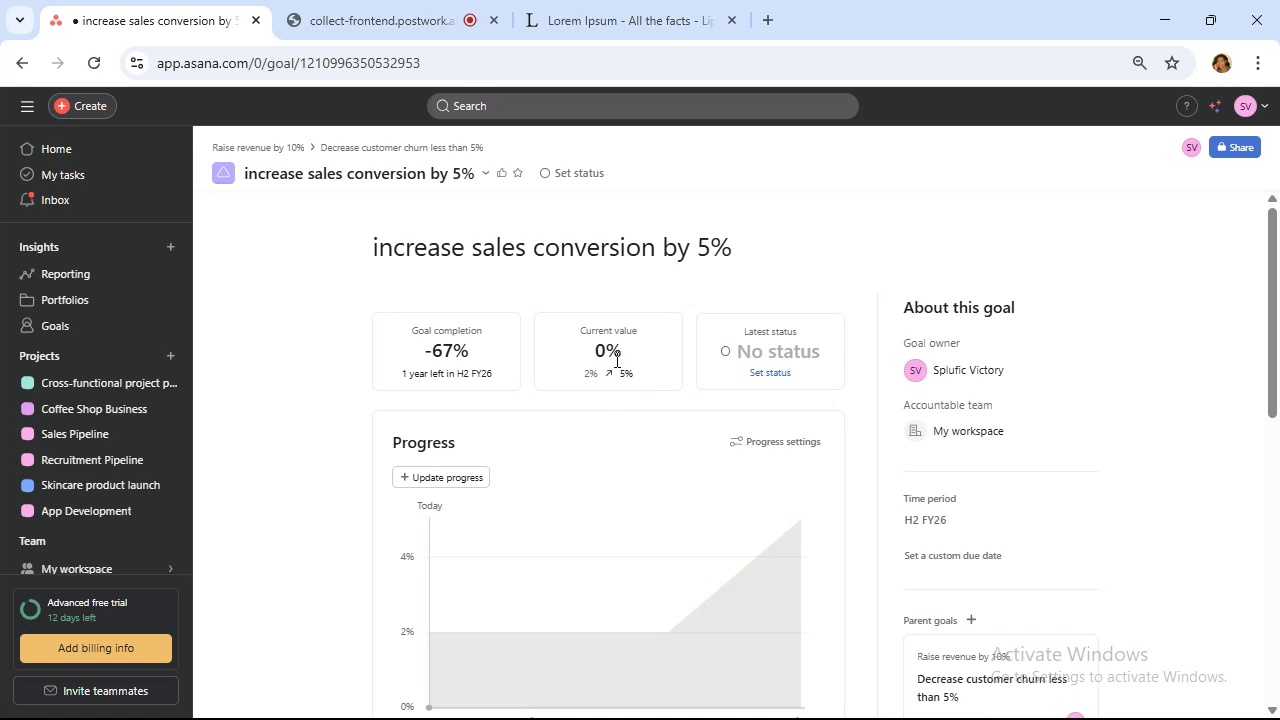 
left_click([779, 372])
 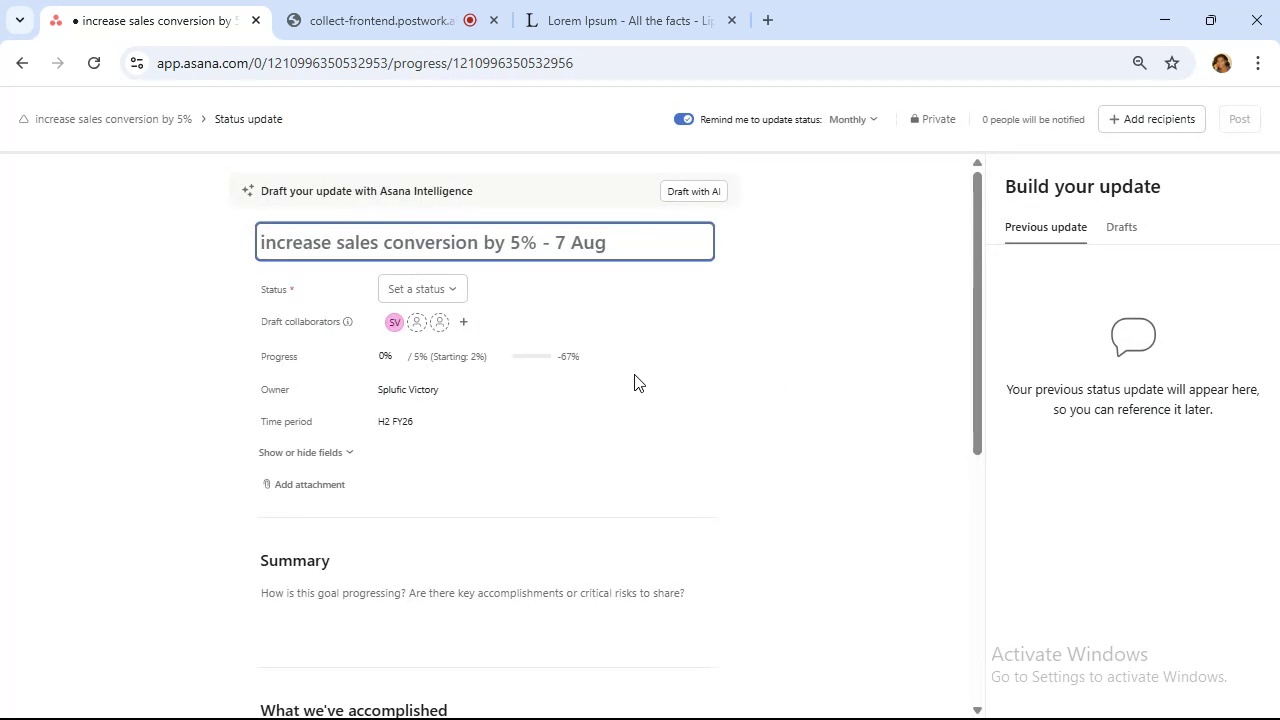 
left_click([440, 288])
 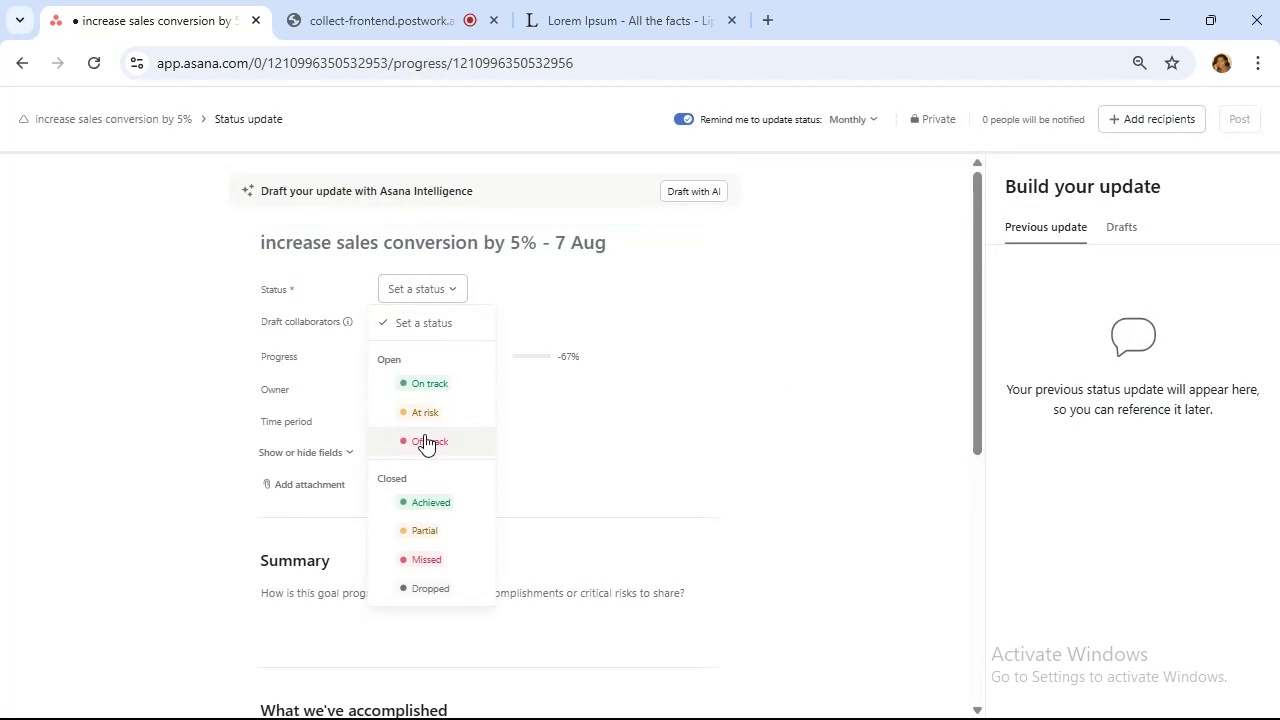 
left_click([426, 444])
 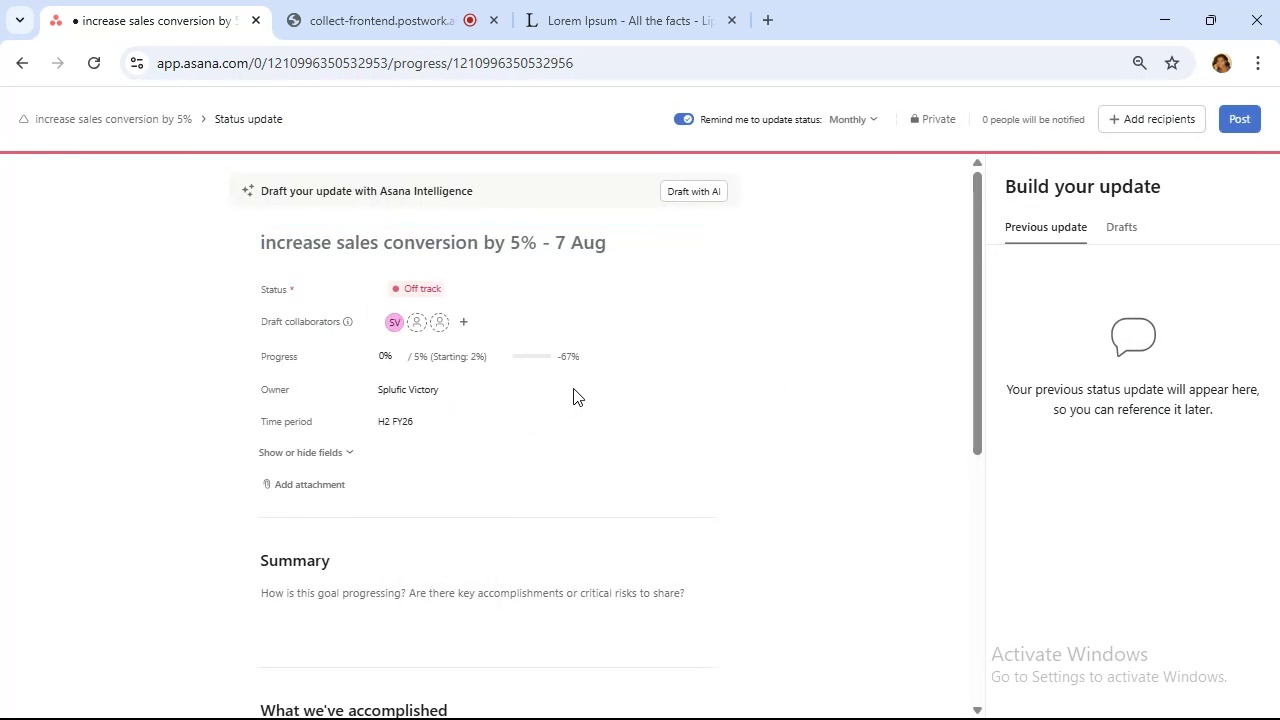 
scroll: coordinate [583, 379], scroll_direction: down, amount: 7.0
 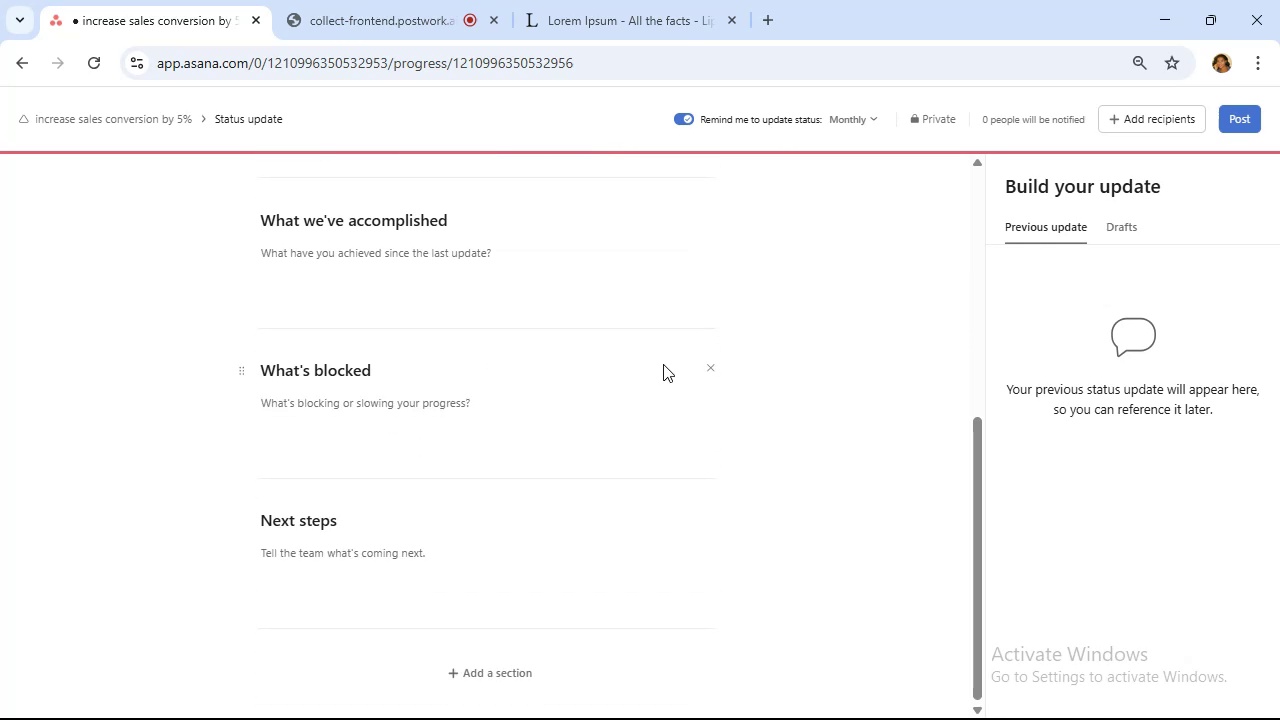 
mouse_move([711, 387])
 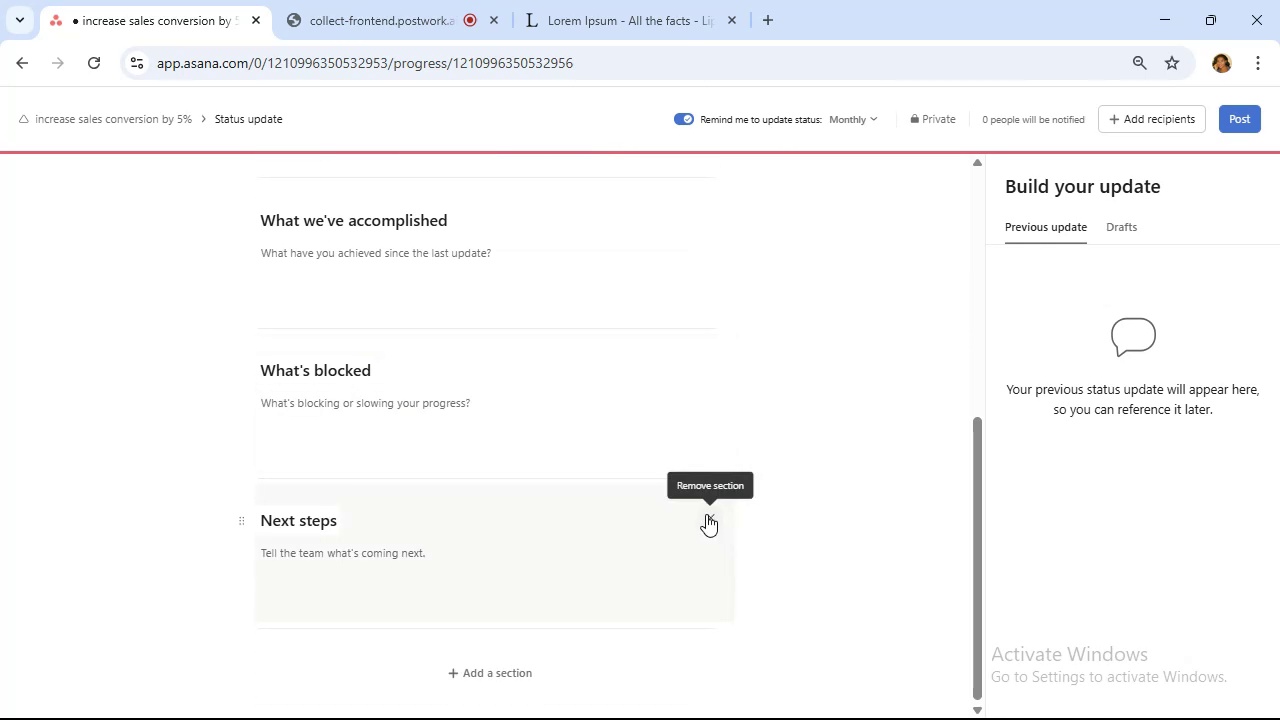 
left_click([706, 514])
 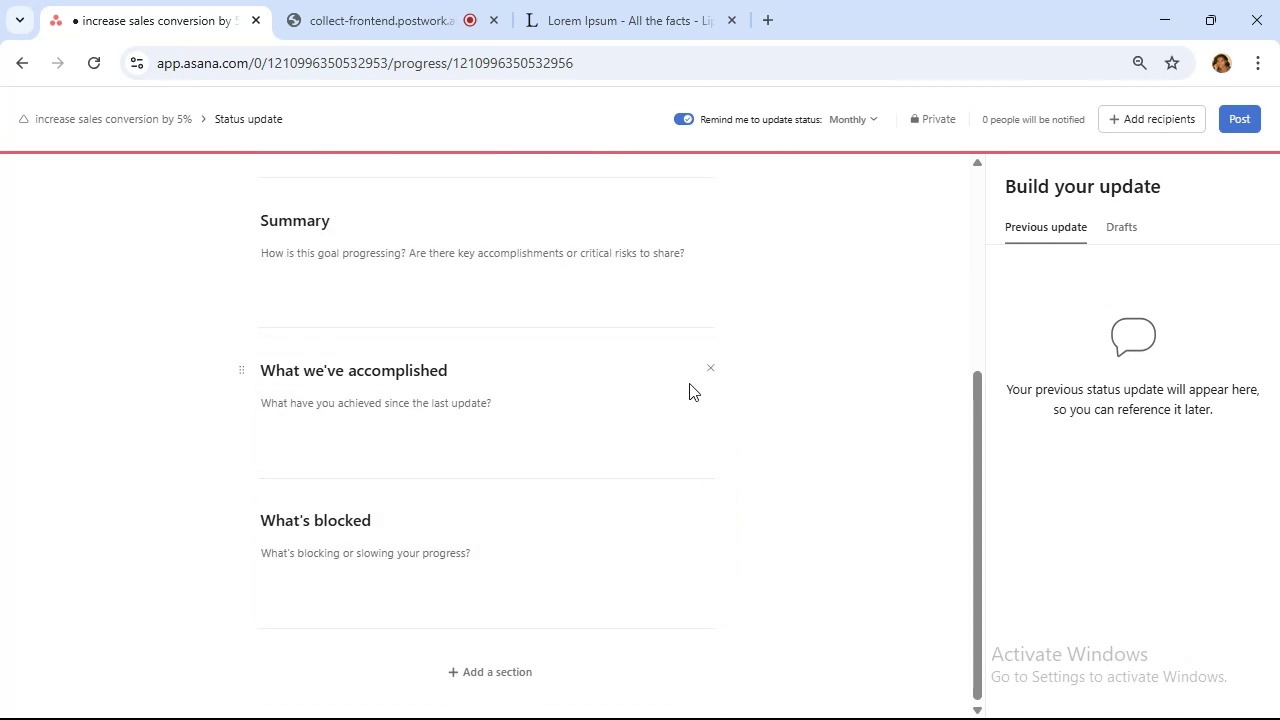 
scroll: coordinate [689, 383], scroll_direction: up, amount: 1.0
 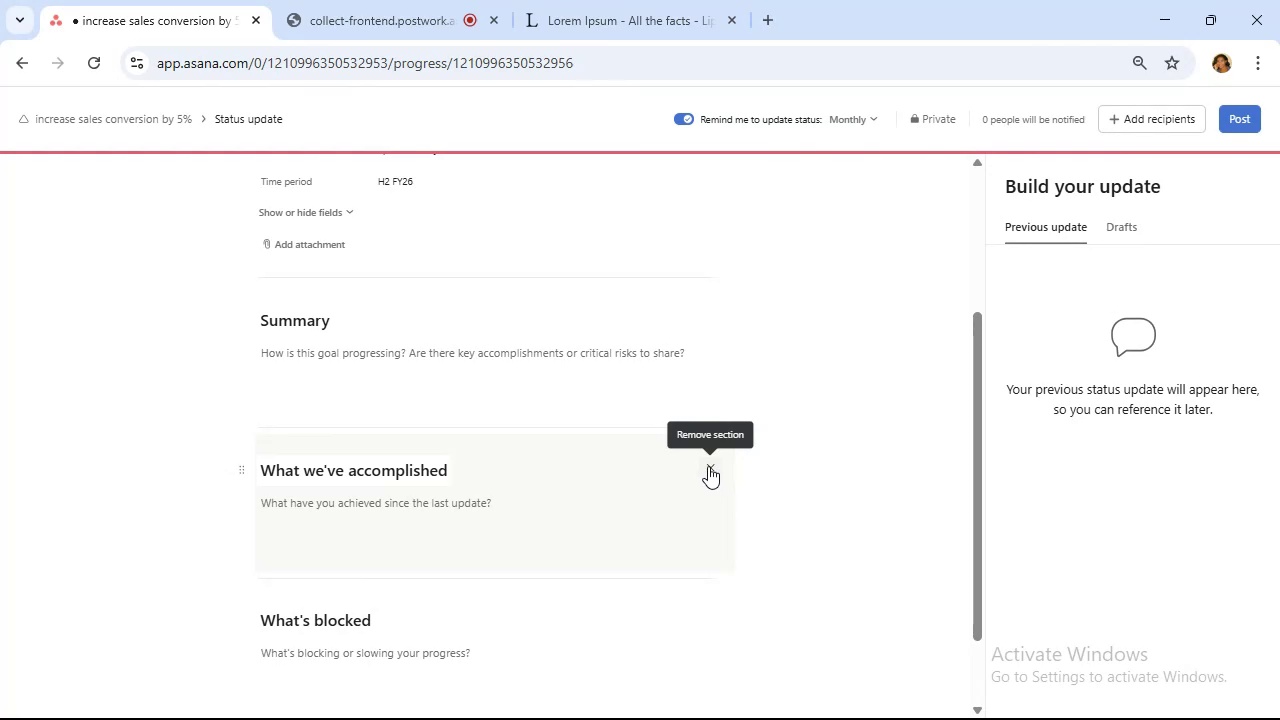 
left_click([708, 466])
 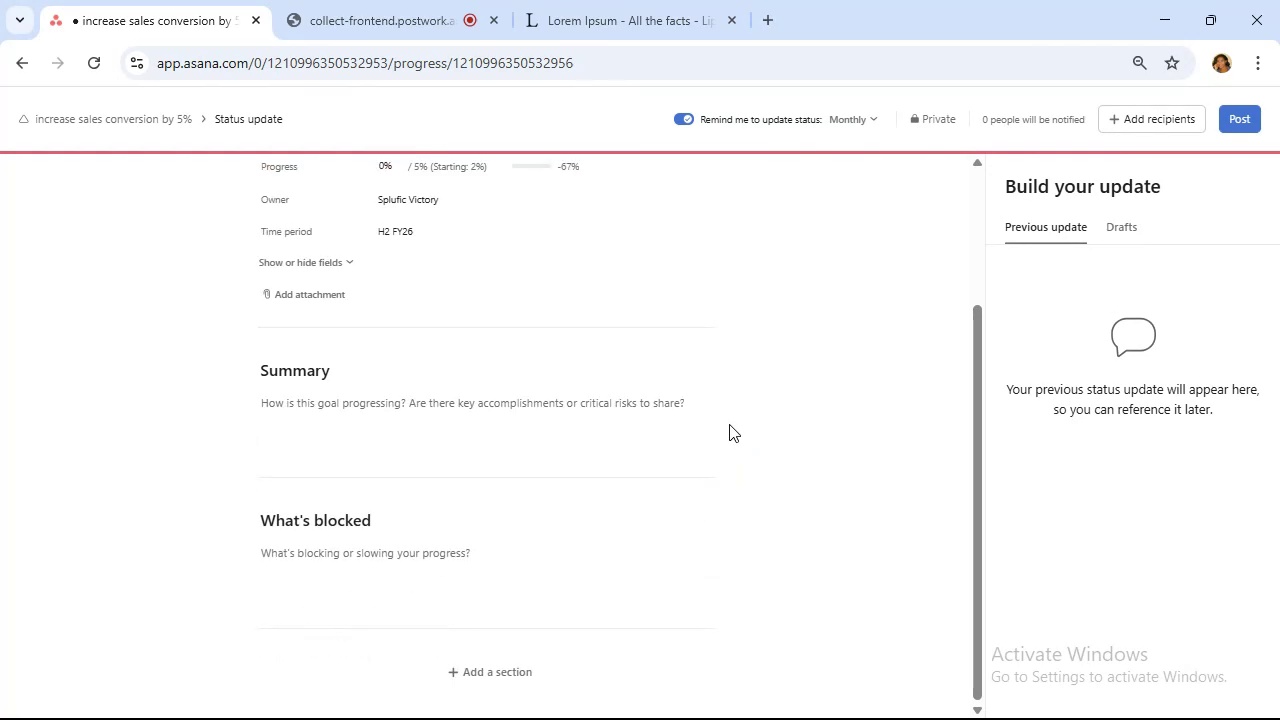 
scroll: coordinate [729, 423], scroll_direction: up, amount: 1.0
 